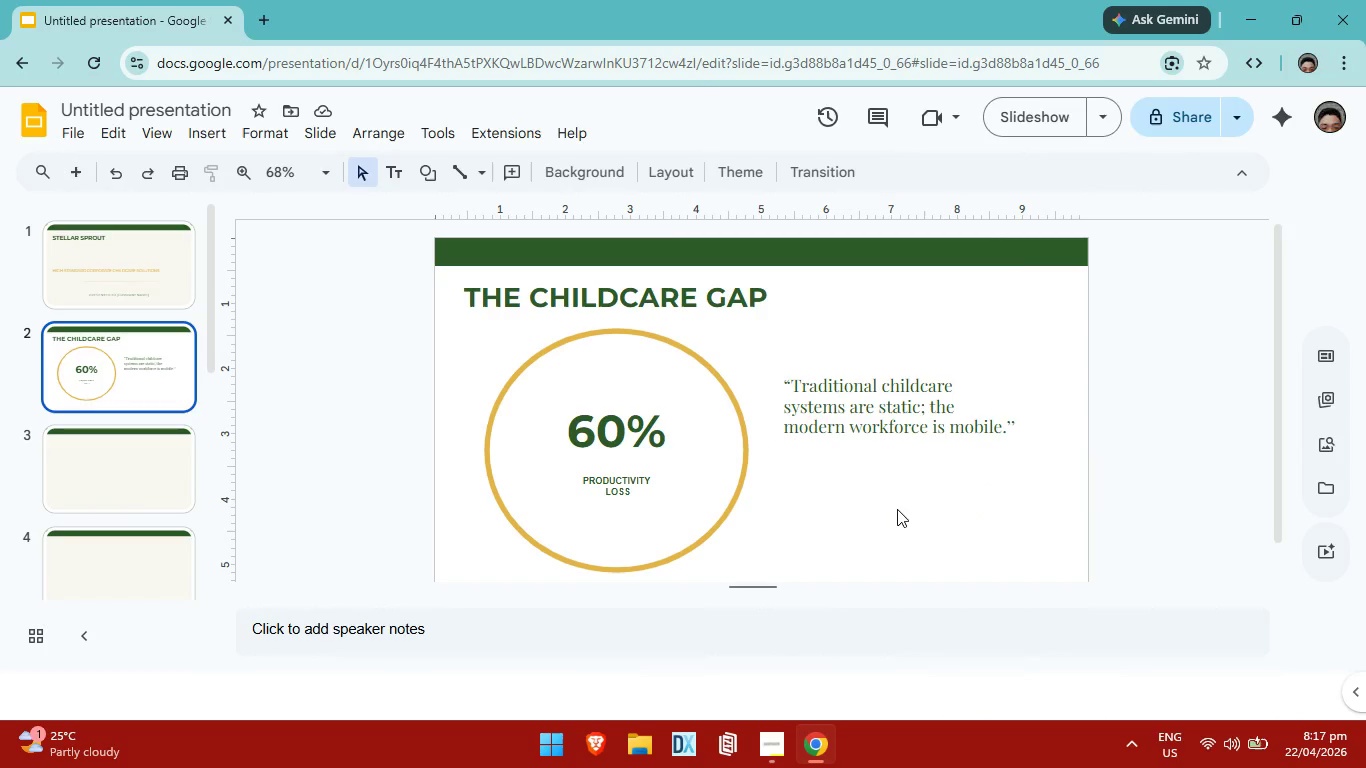 
key(Control+V)
 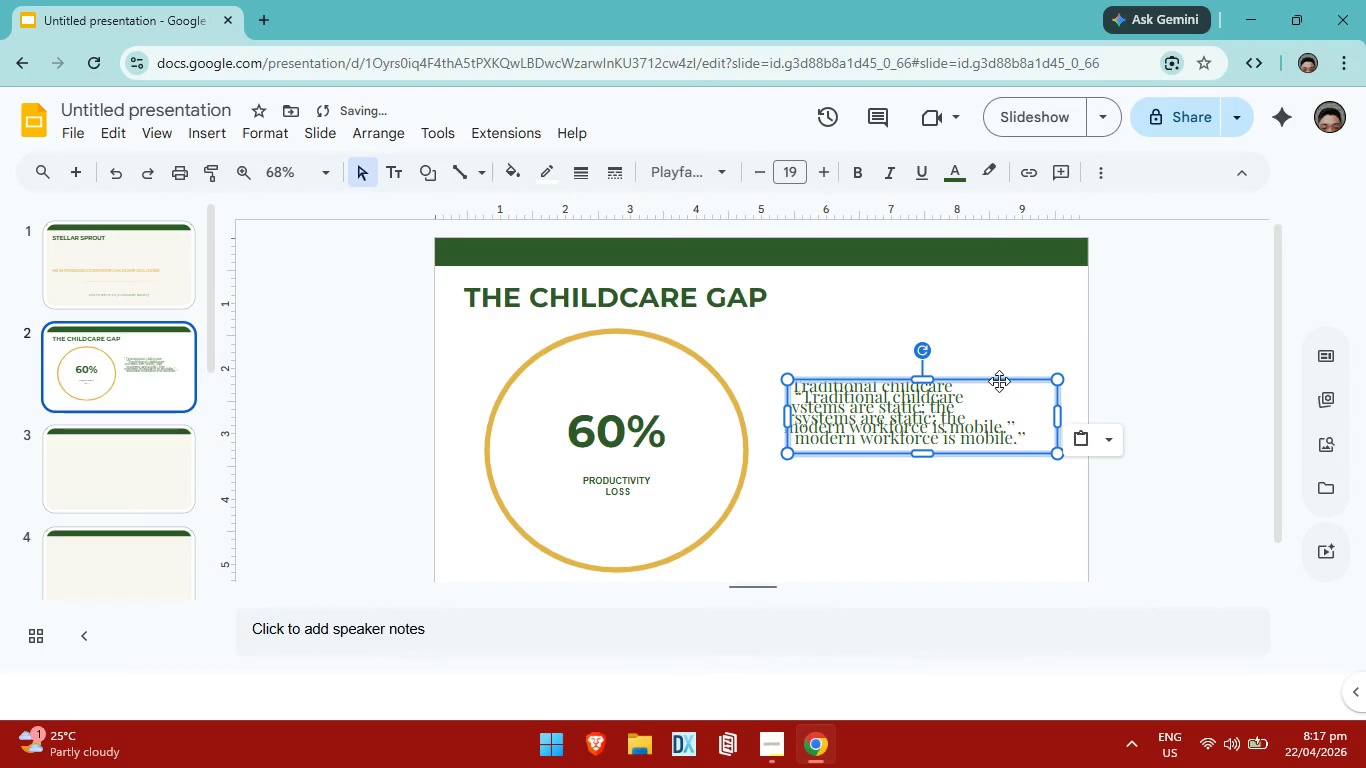 
left_click_drag(start_coordinate=[999, 381], to_coordinate=[1007, 478])
 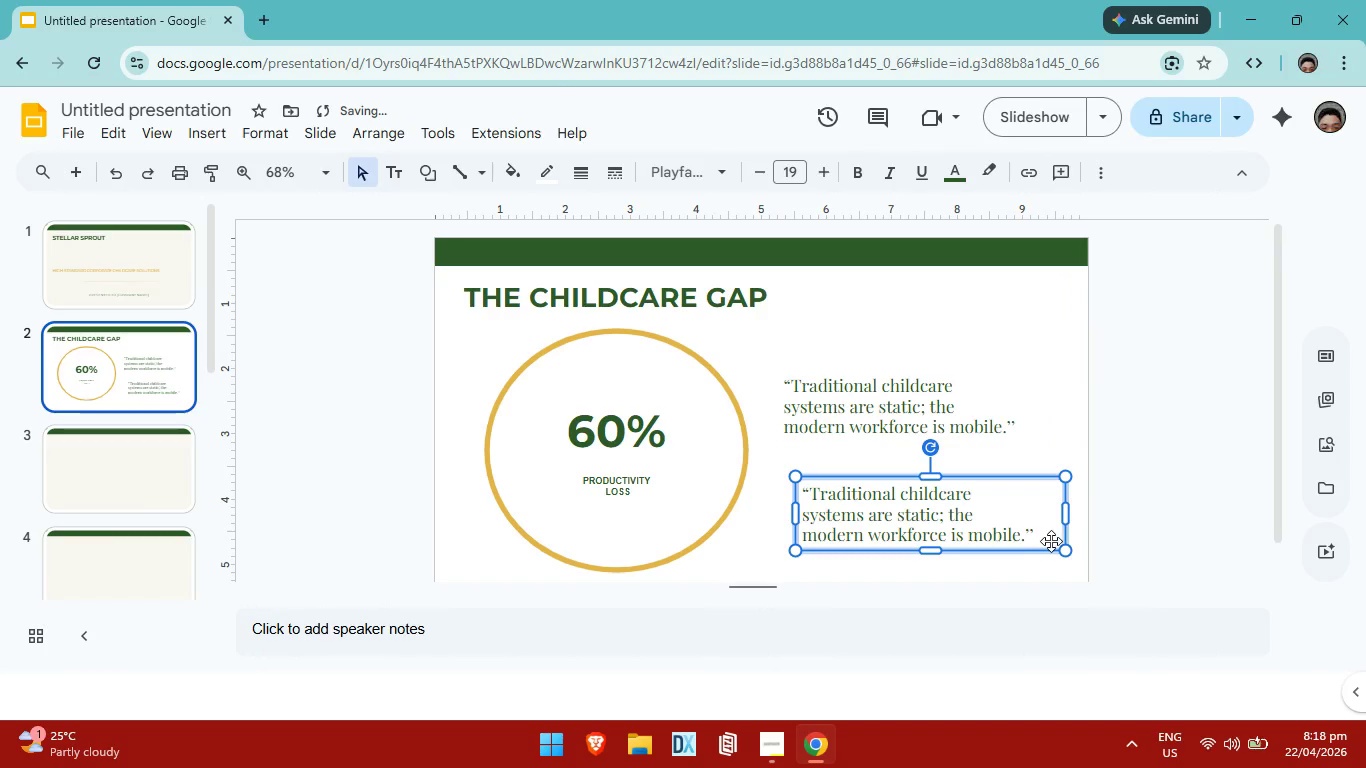 
left_click([1032, 530])
 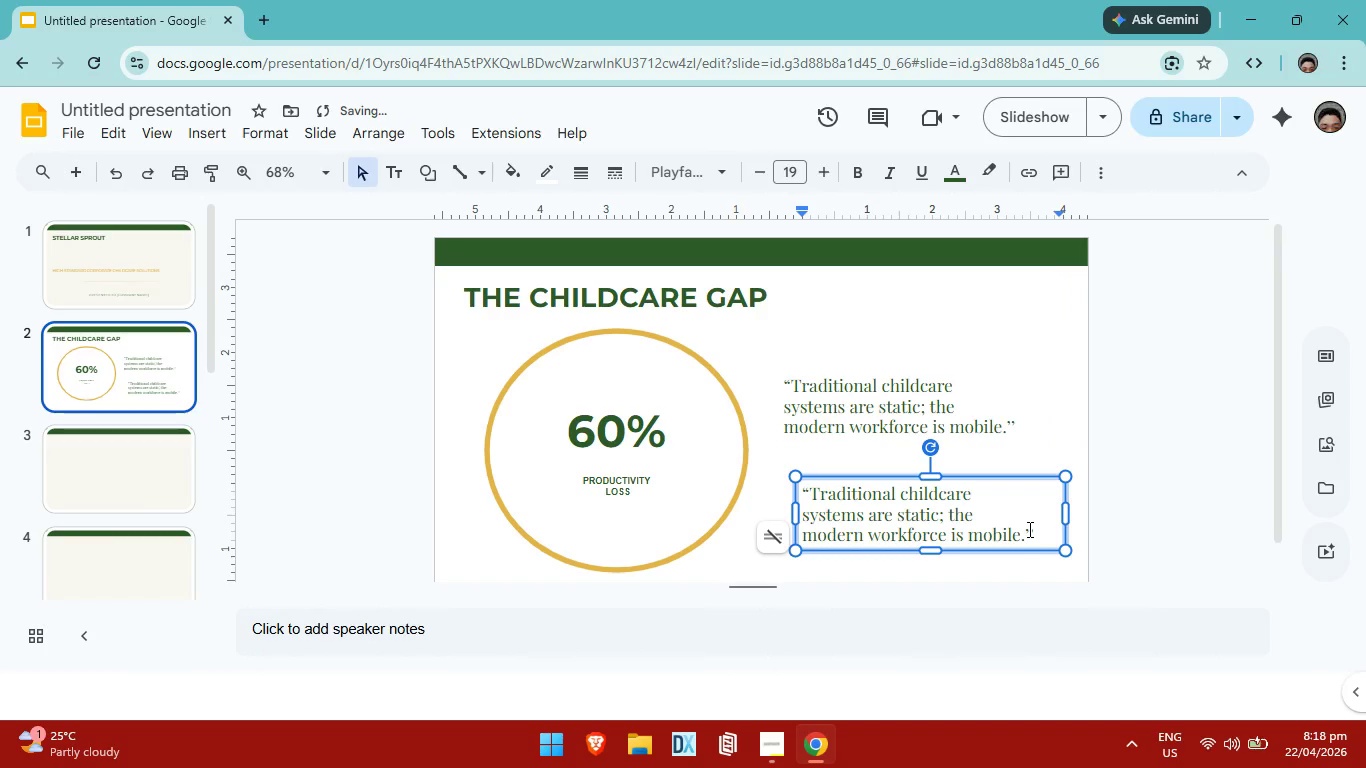 
hold_key(key=Backspace, duration=1.52)
 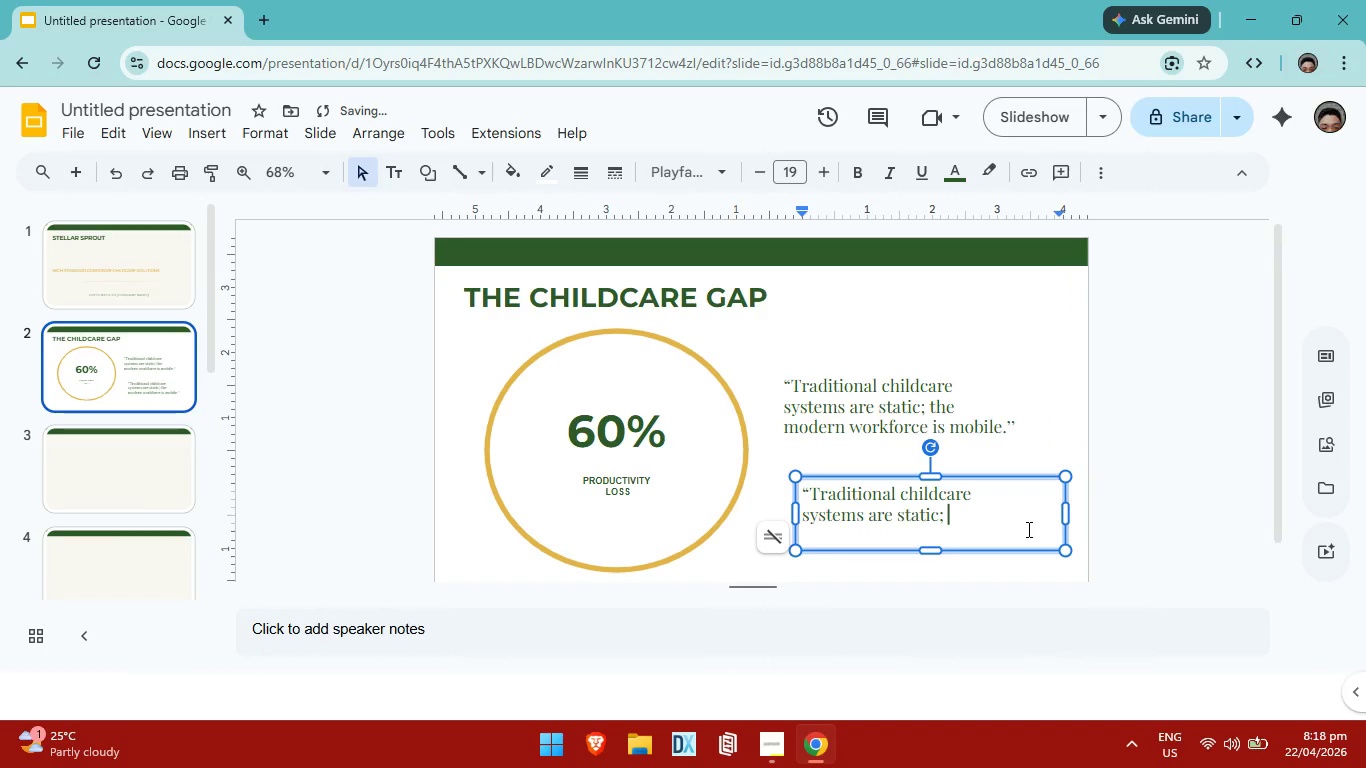 
hold_key(key=Backspace, duration=1.51)
 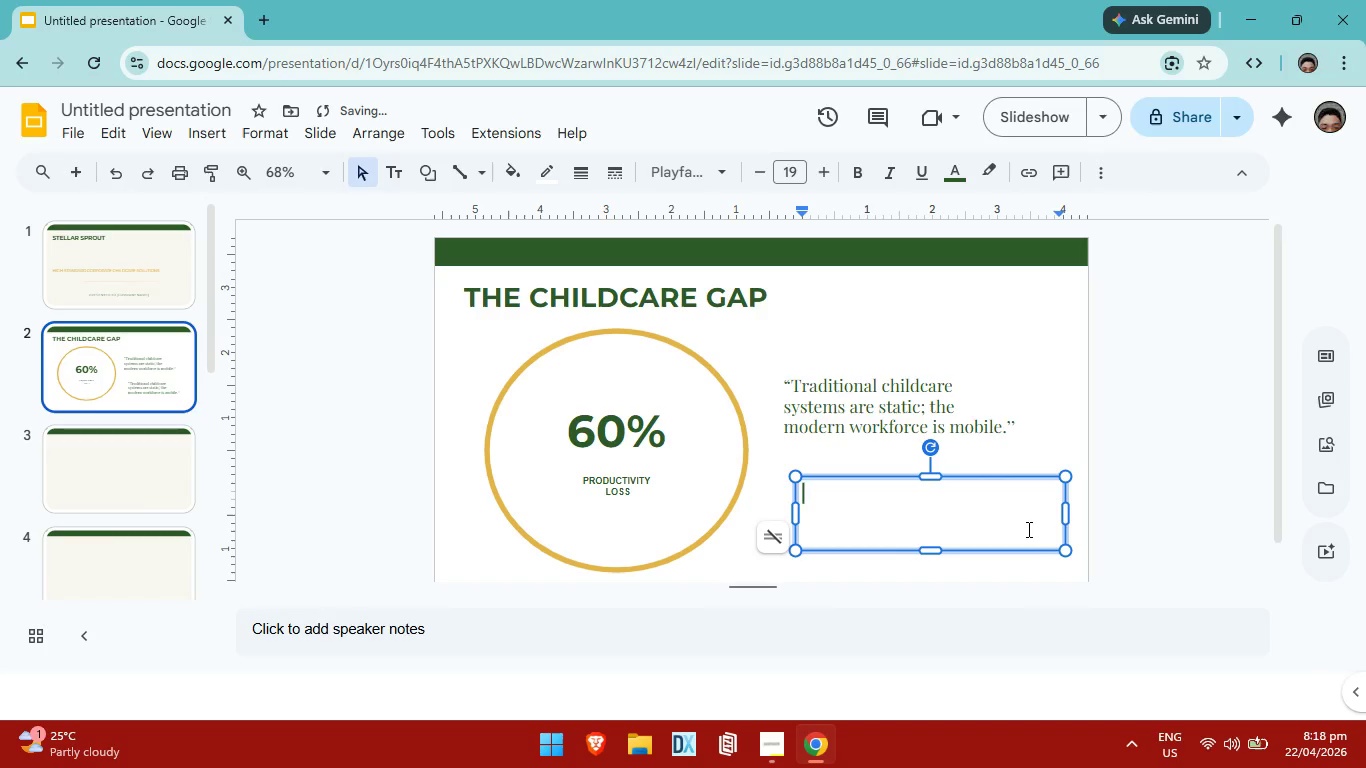 
key(Backspace)
key(Backspace)
key(Backspace)
key(Backspace)
type(BUS)
key(Backspace)
key(Backspace)
type(usinesses lose billions annul)
key(Backspace)
type(allt )
 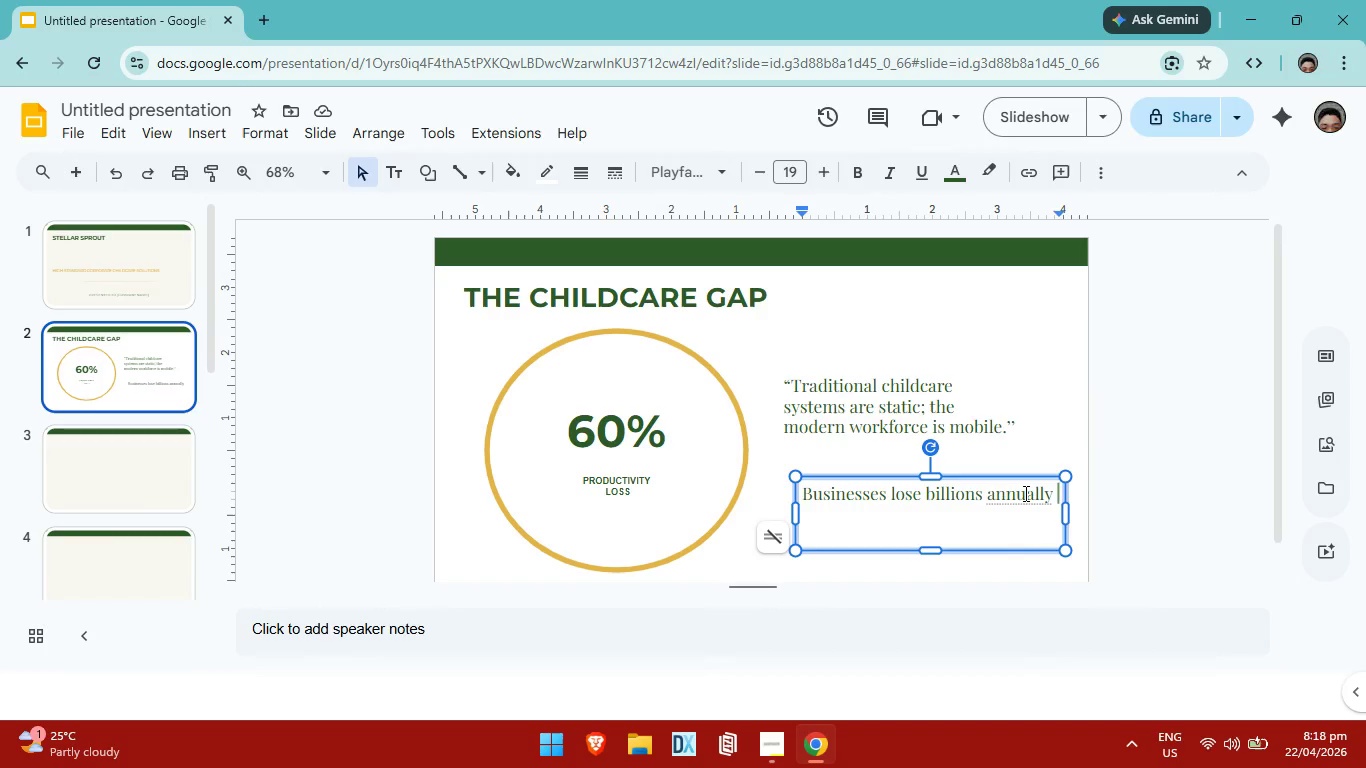 
wait(7.2)
 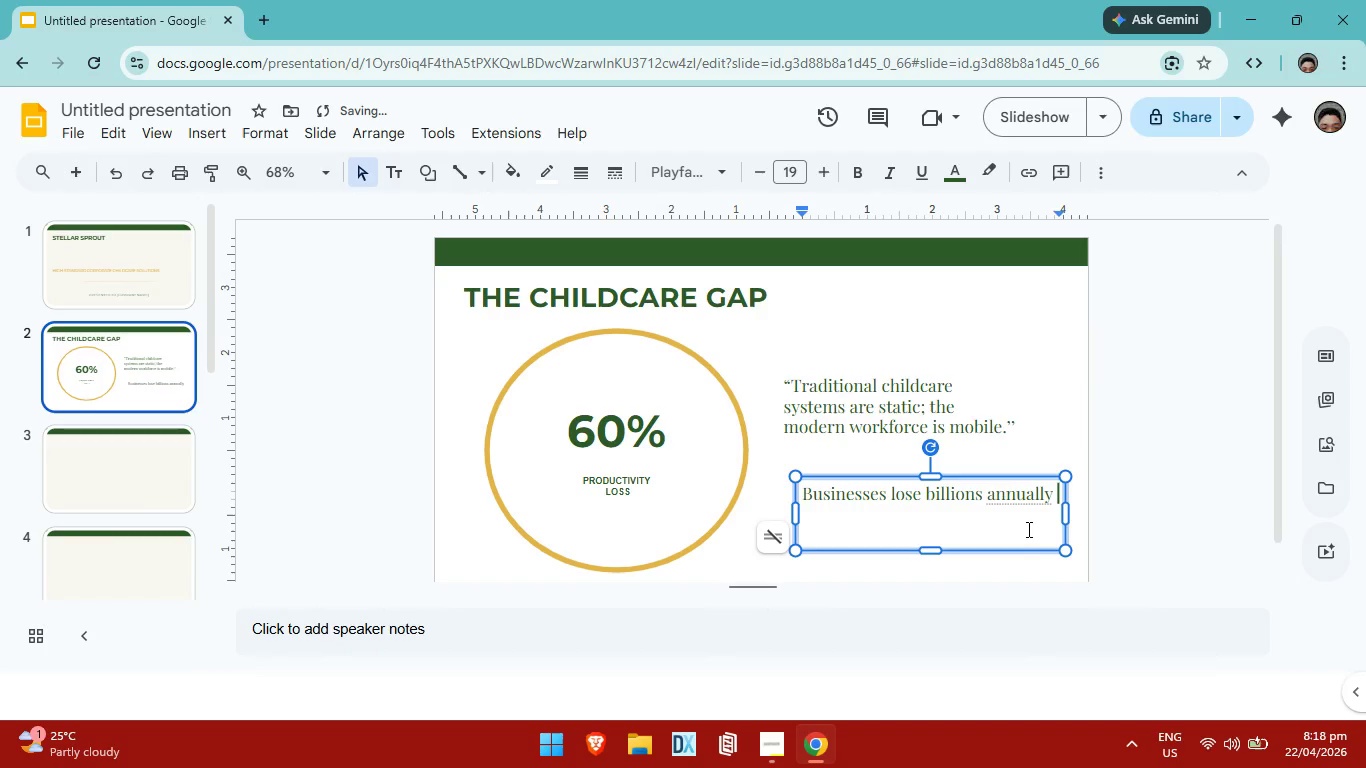 
left_click([1030, 521])
 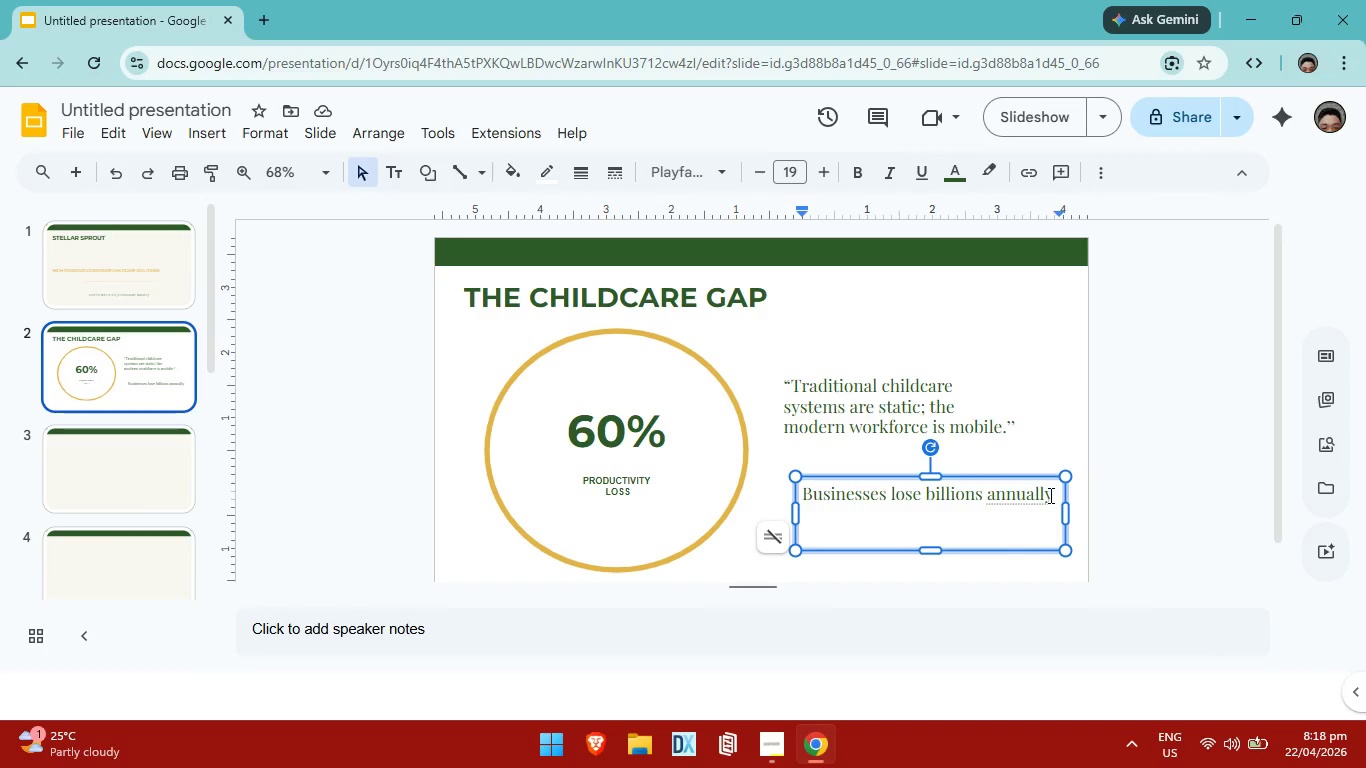 
left_click([1049, 495])
 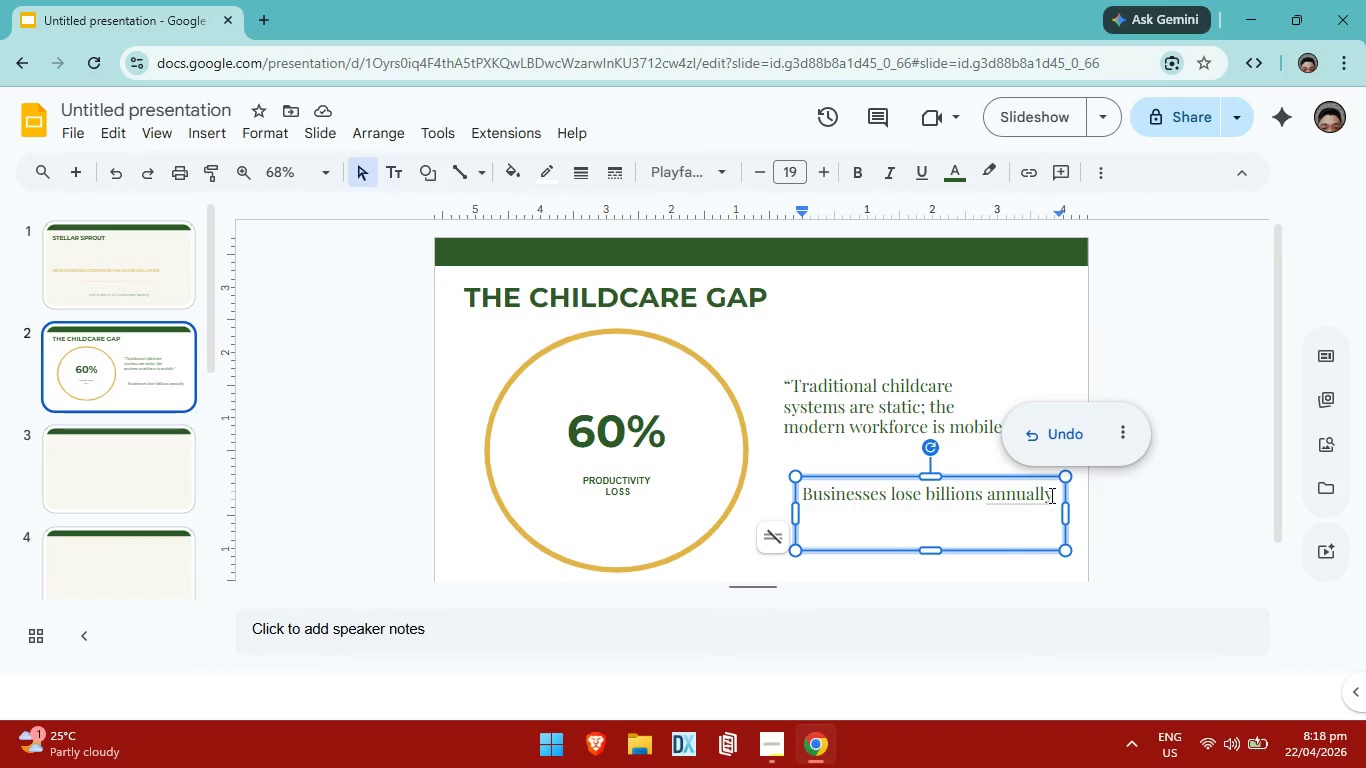 
type( to)
 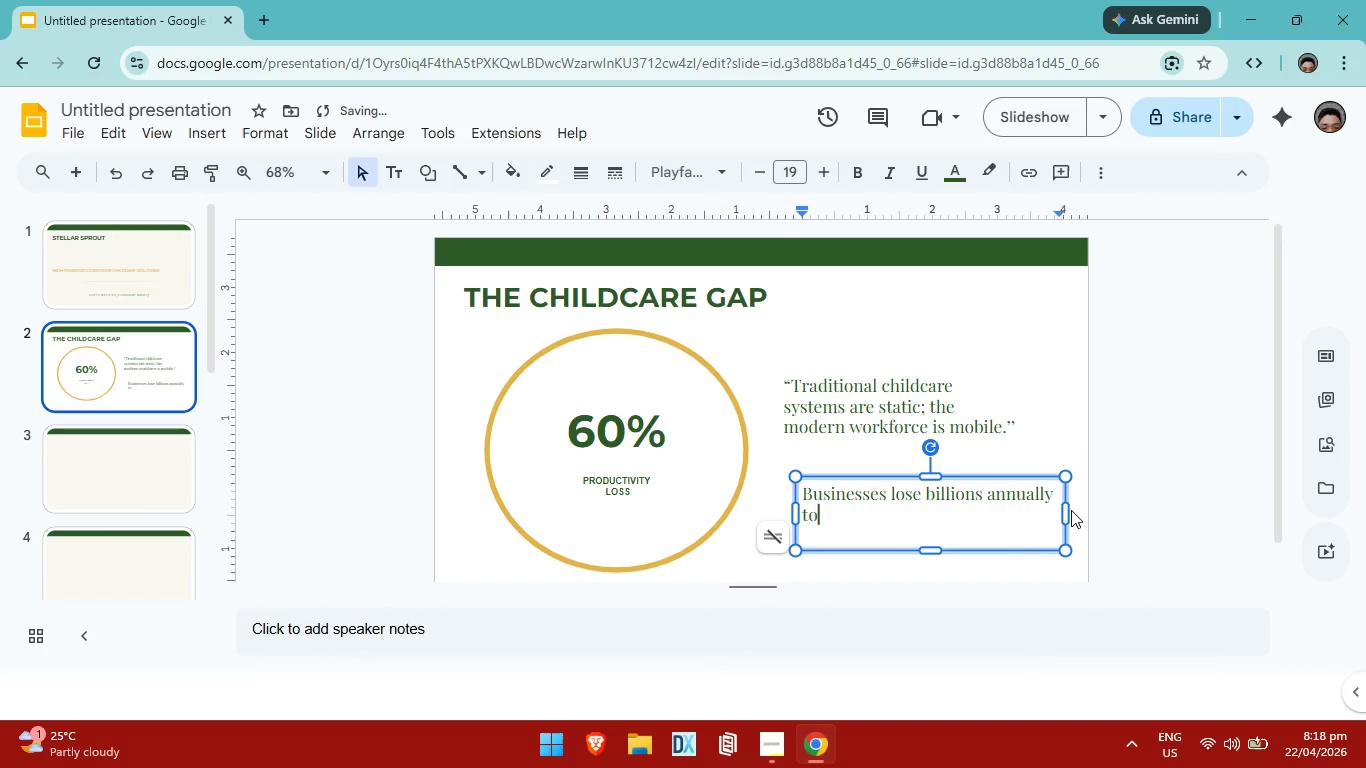 
left_click_drag(start_coordinate=[1069, 510], to_coordinate=[1079, 510])
 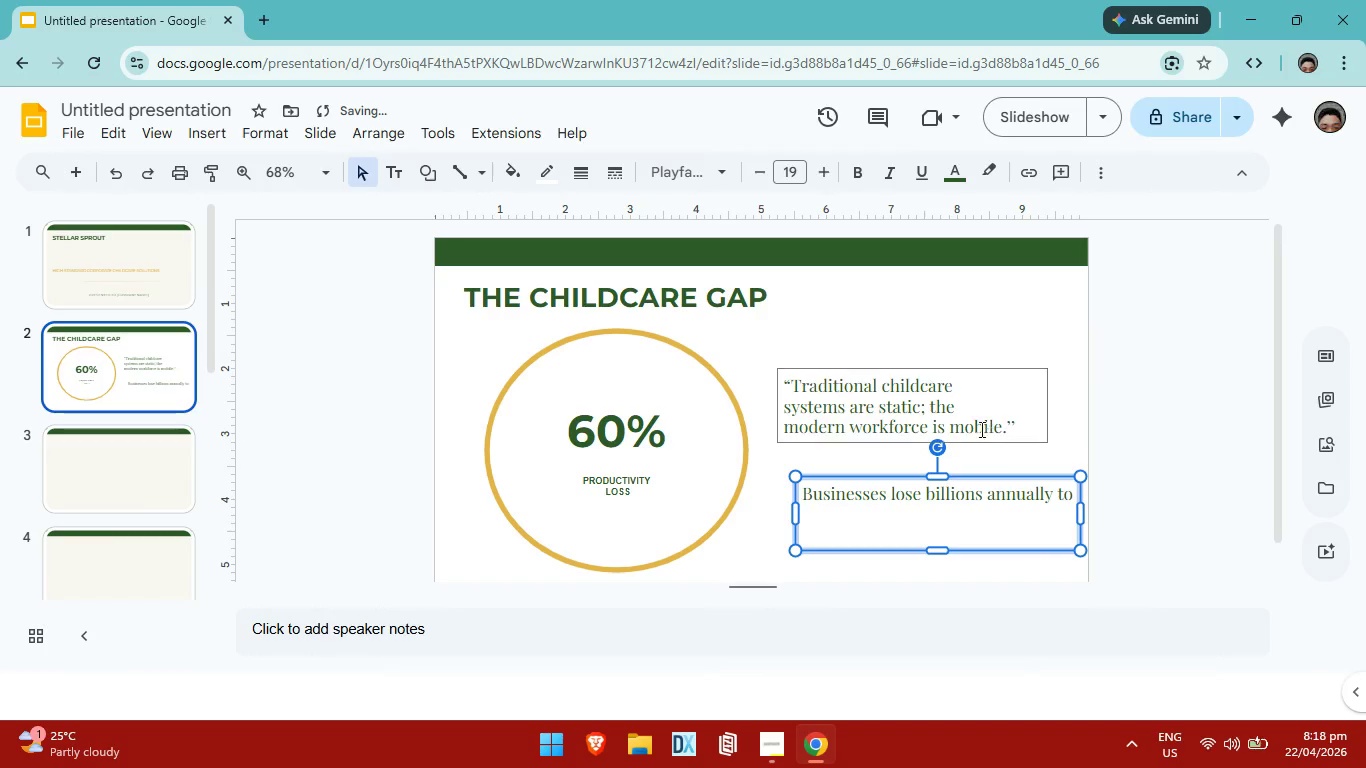 
left_click([977, 425])
 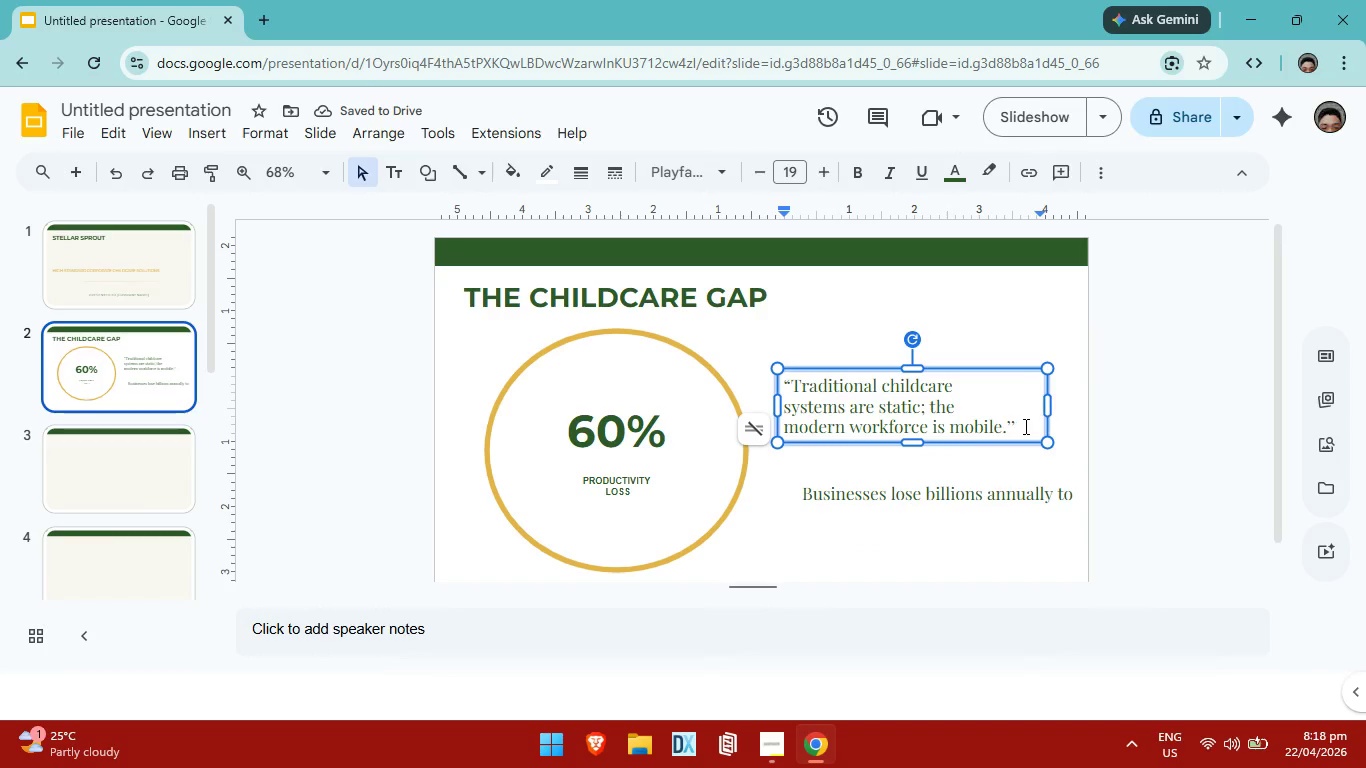 
left_click_drag(start_coordinate=[1024, 426], to_coordinate=[793, 383])
 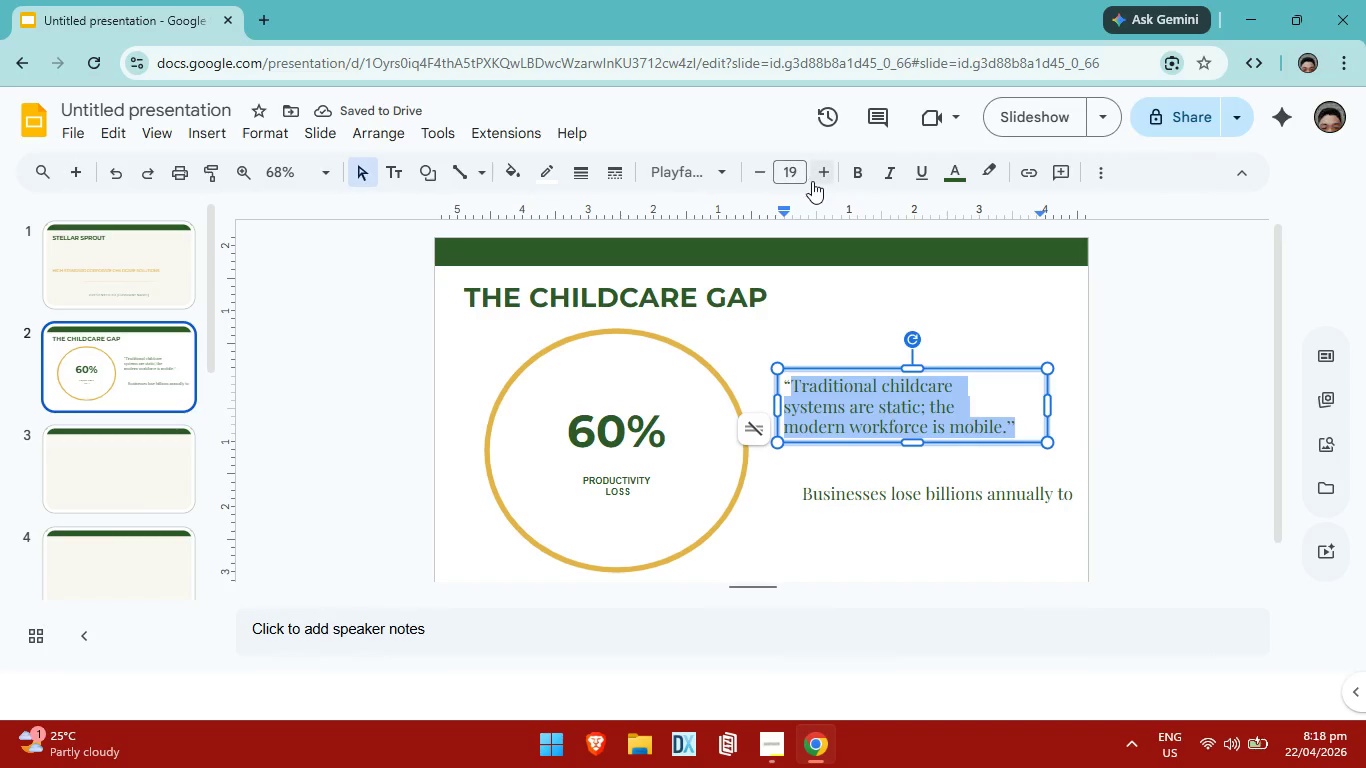 
left_click([816, 177])
 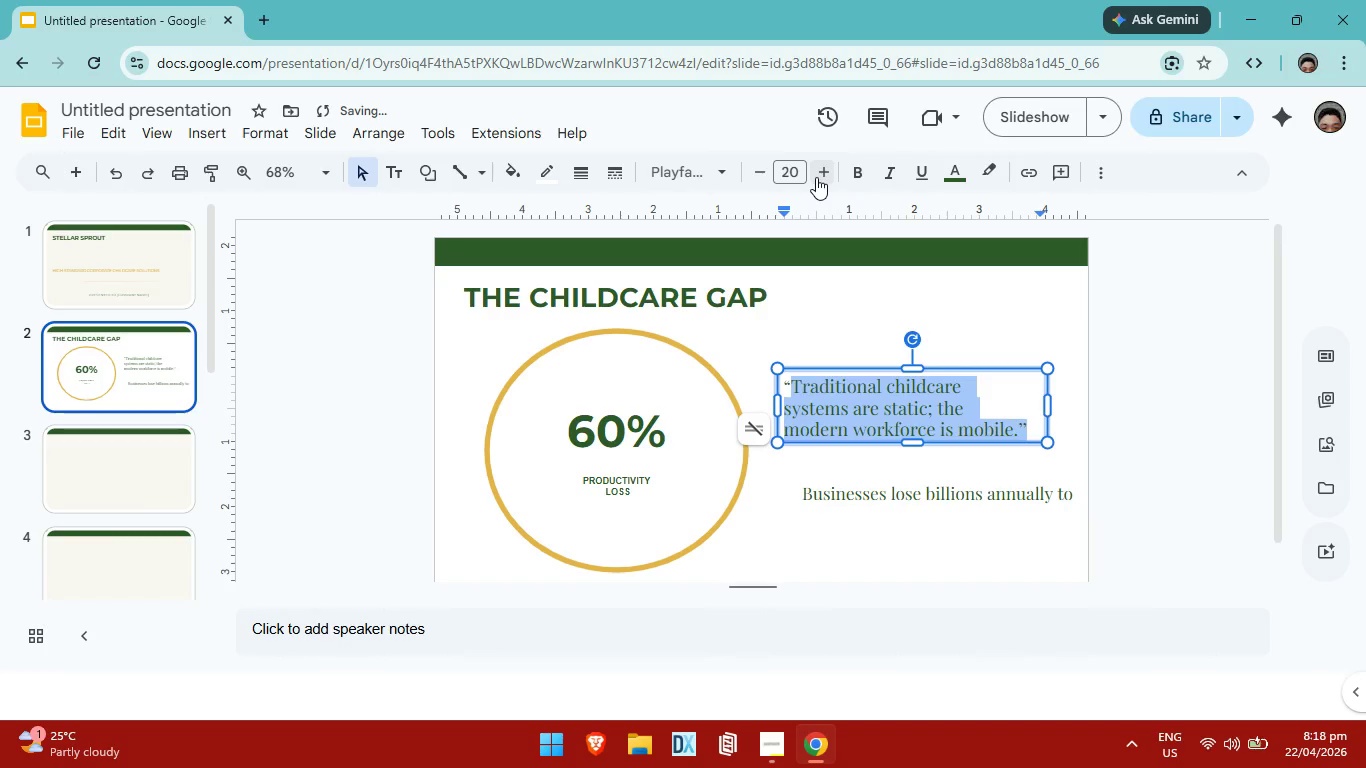 
left_click([816, 177])
 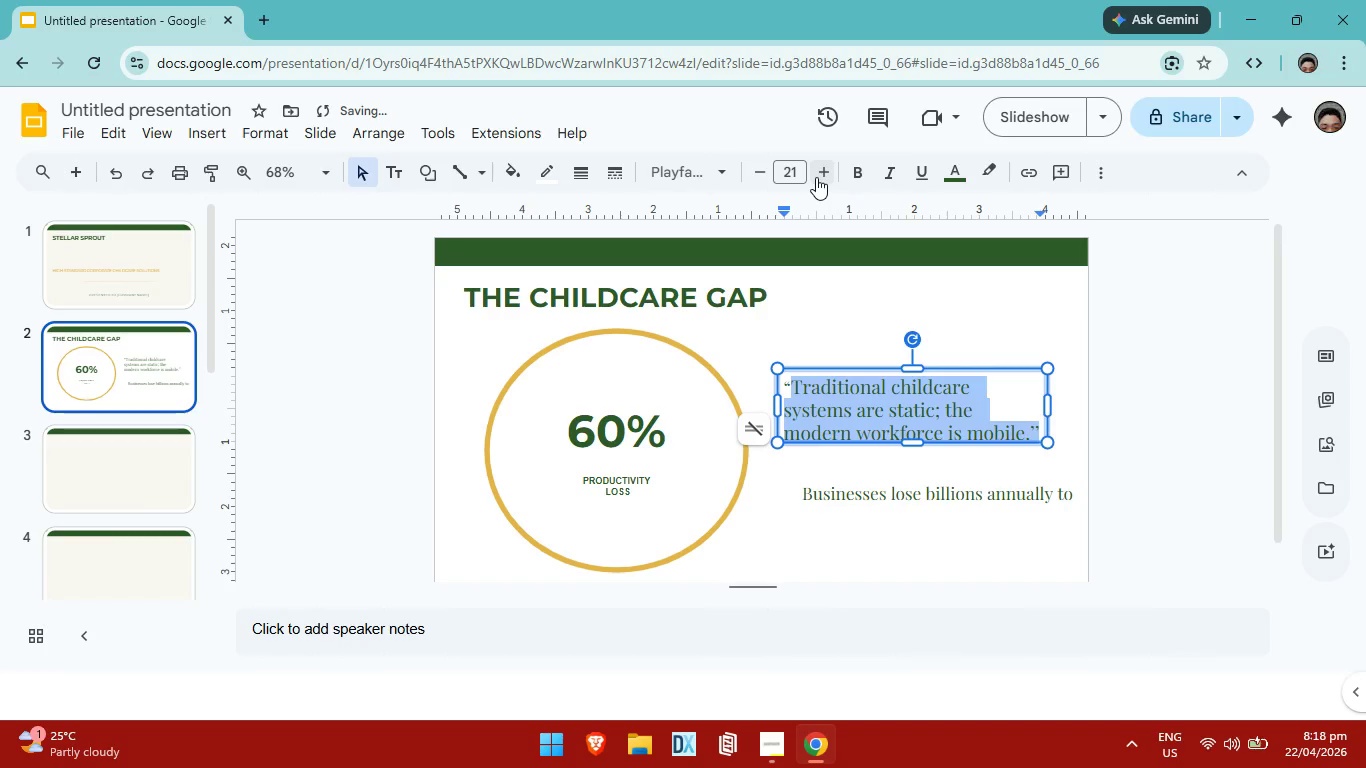 
left_click([816, 177])
 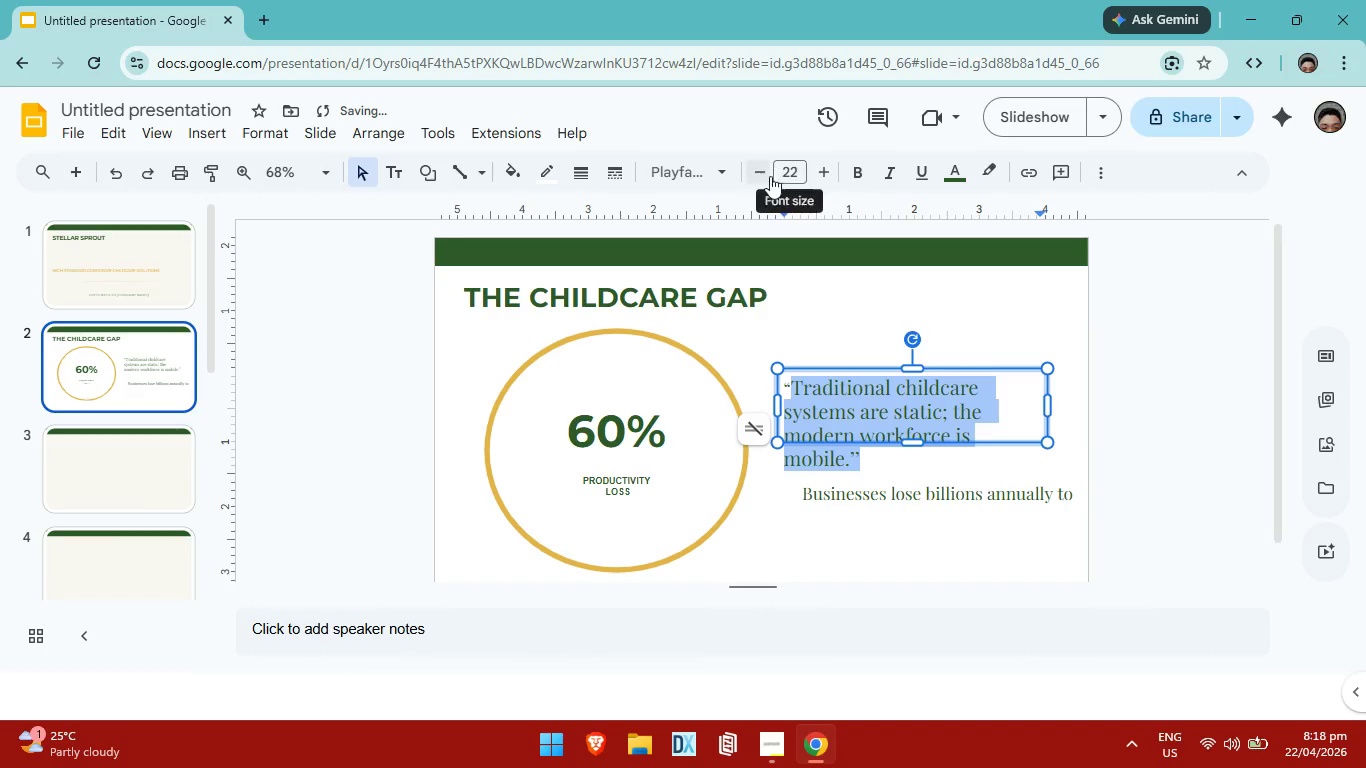 
left_click([769, 176])
 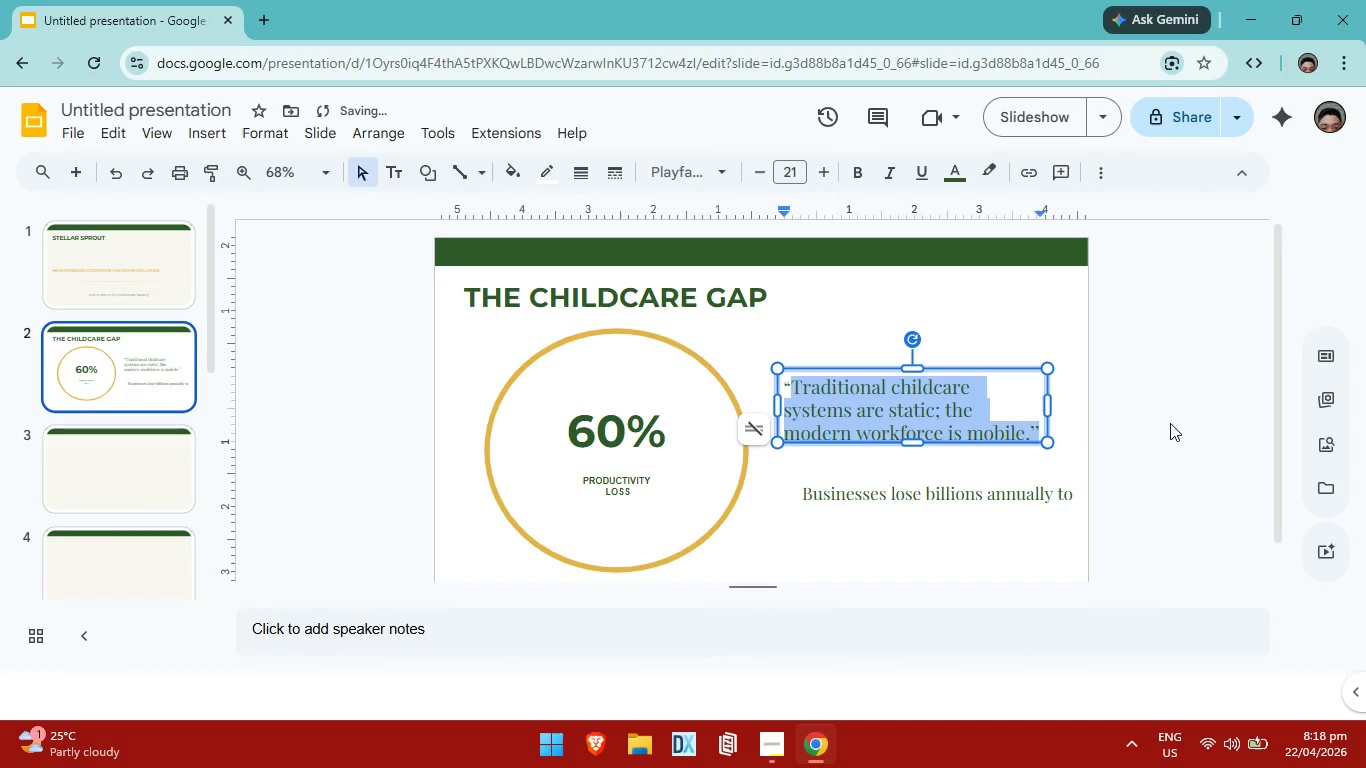 
left_click([1170, 423])
 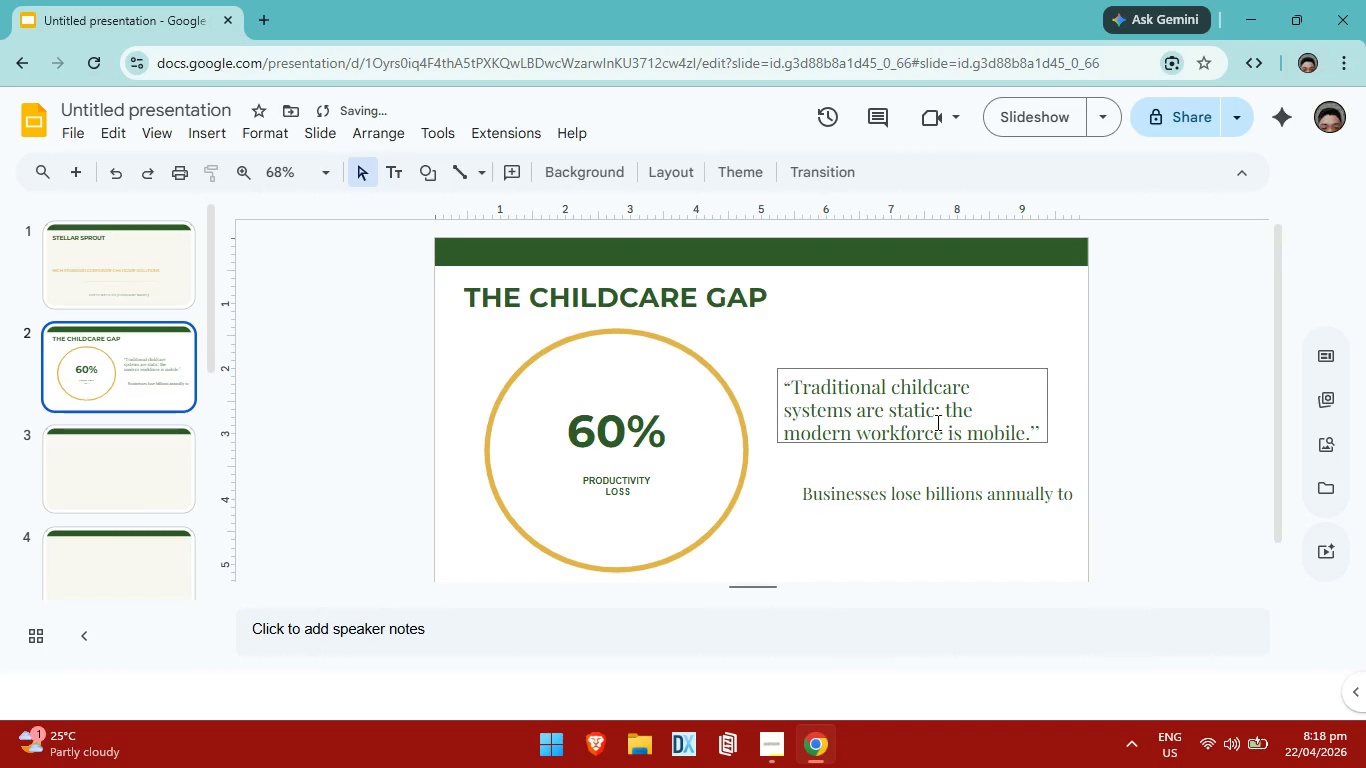 
left_click_drag(start_coordinate=[936, 422], to_coordinate=[933, 397])
 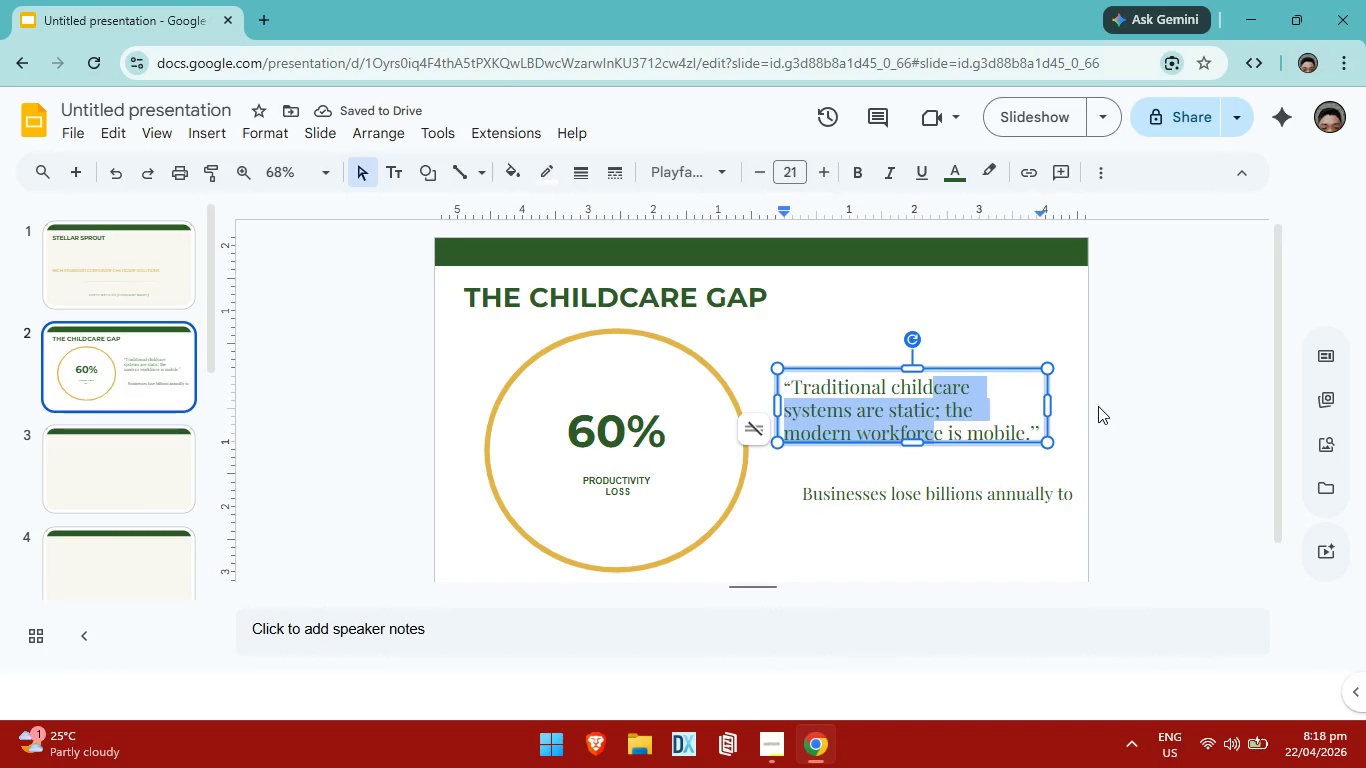 
left_click([1098, 406])
 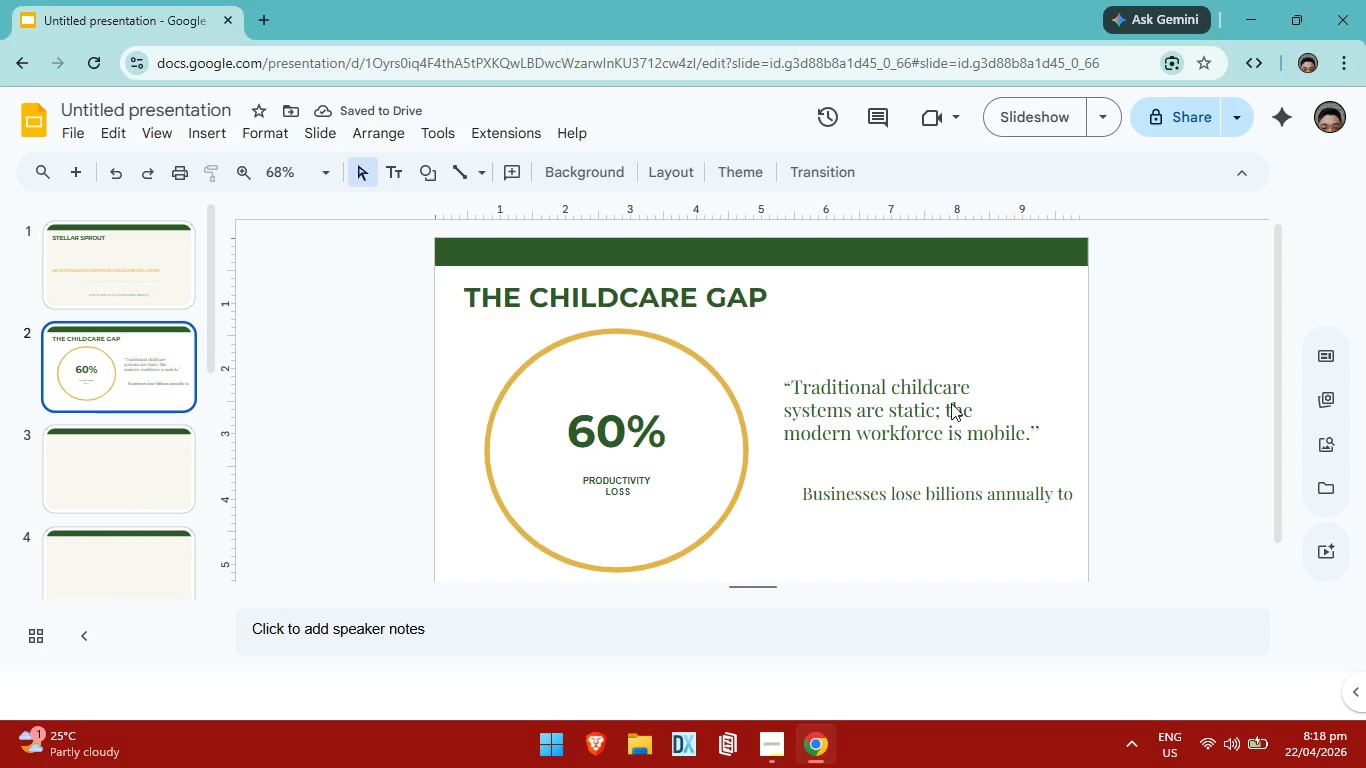 
left_click([951, 403])
 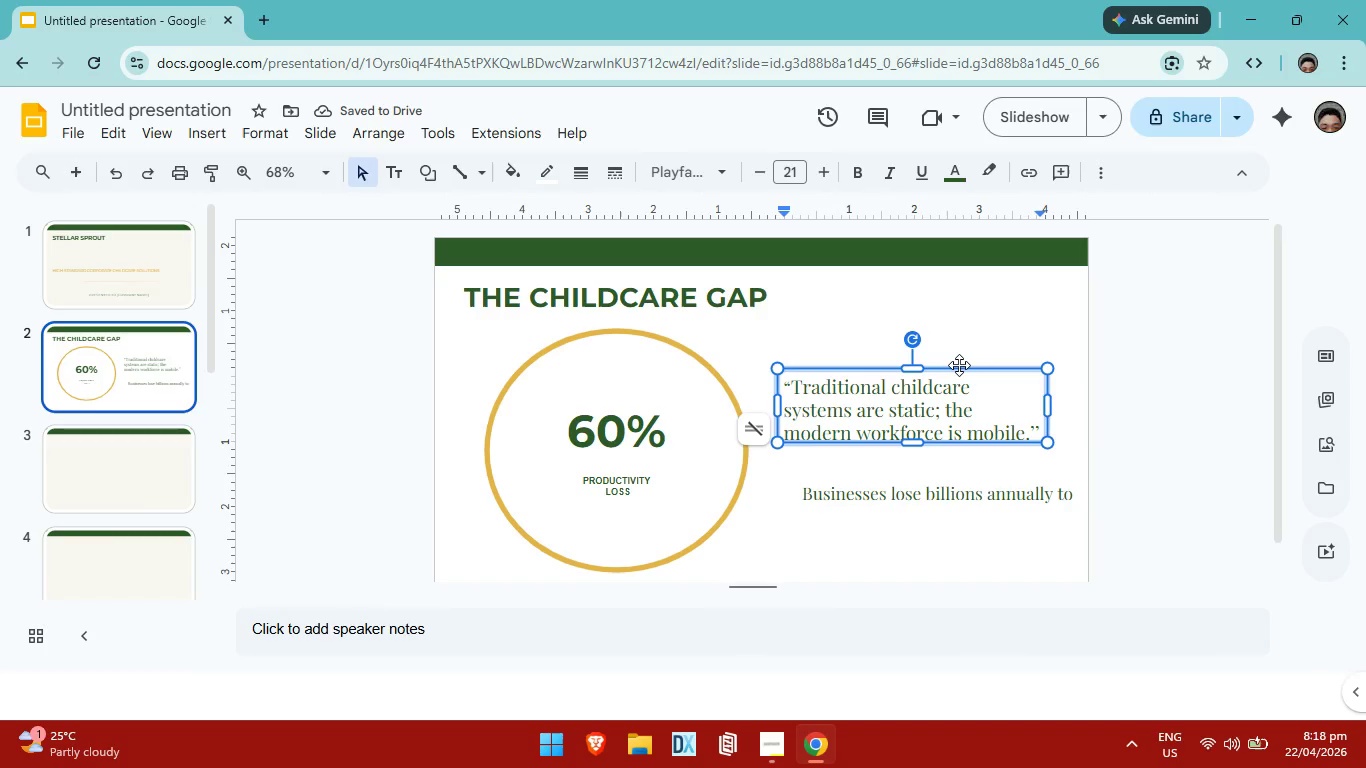 
left_click_drag(start_coordinate=[959, 365], to_coordinate=[958, 349])
 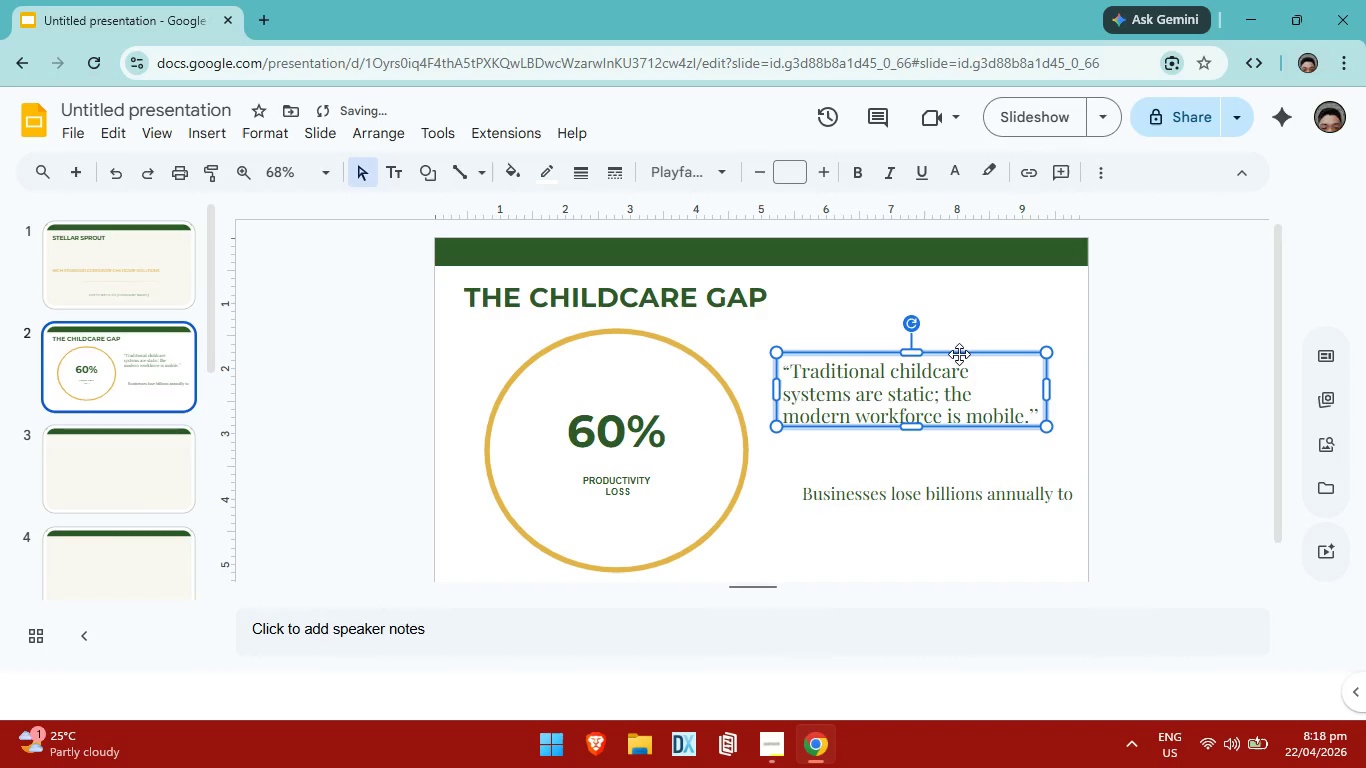 
left_click_drag(start_coordinate=[959, 354], to_coordinate=[965, 353])
 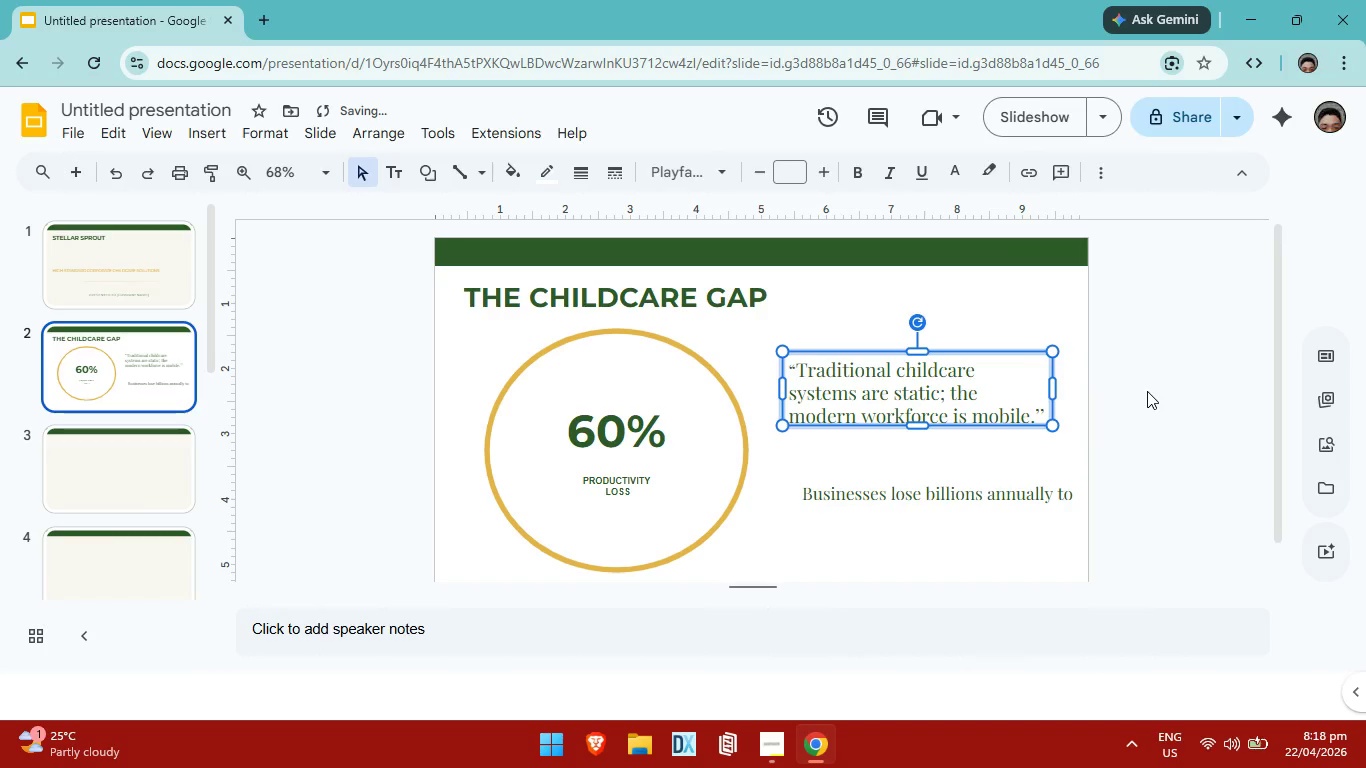 
left_click([1147, 391])
 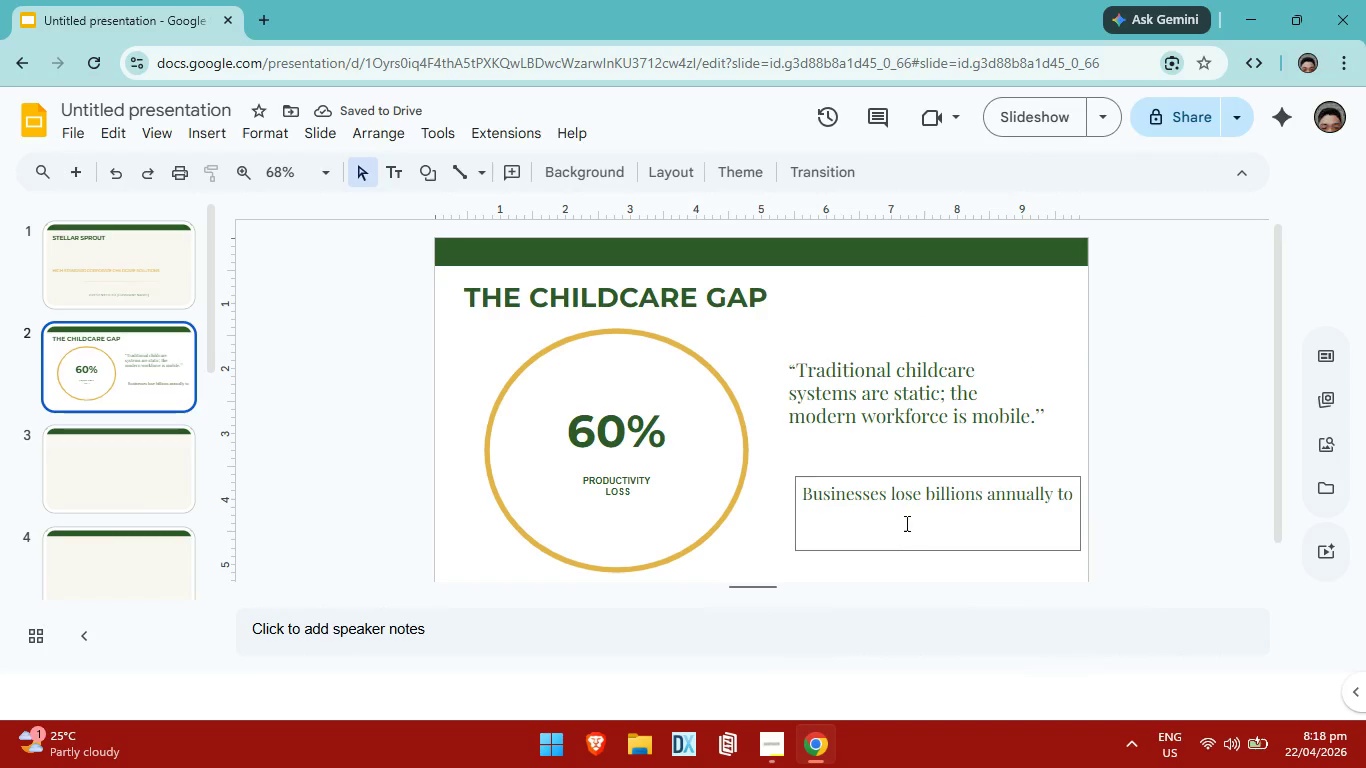 
left_click([964, 496])
 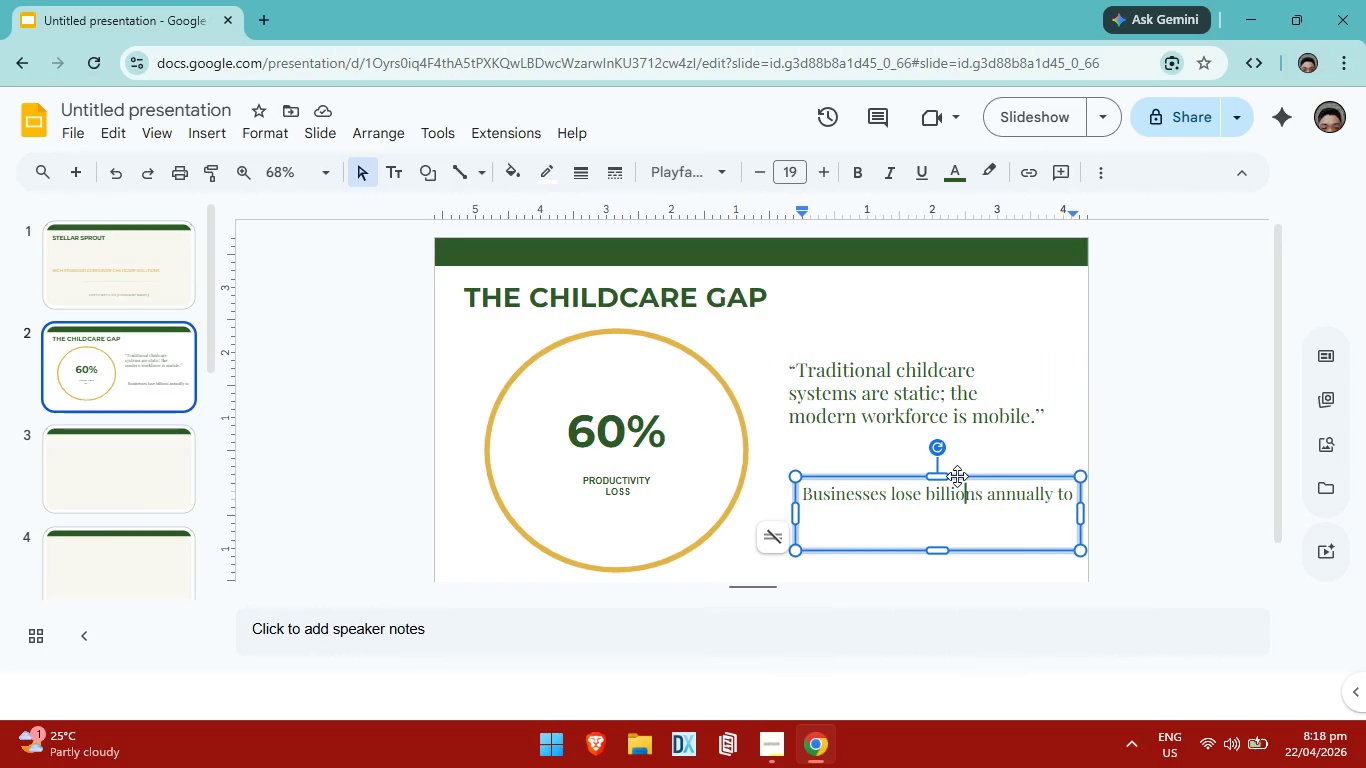 
left_click_drag(start_coordinate=[960, 477], to_coordinate=[944, 467])
 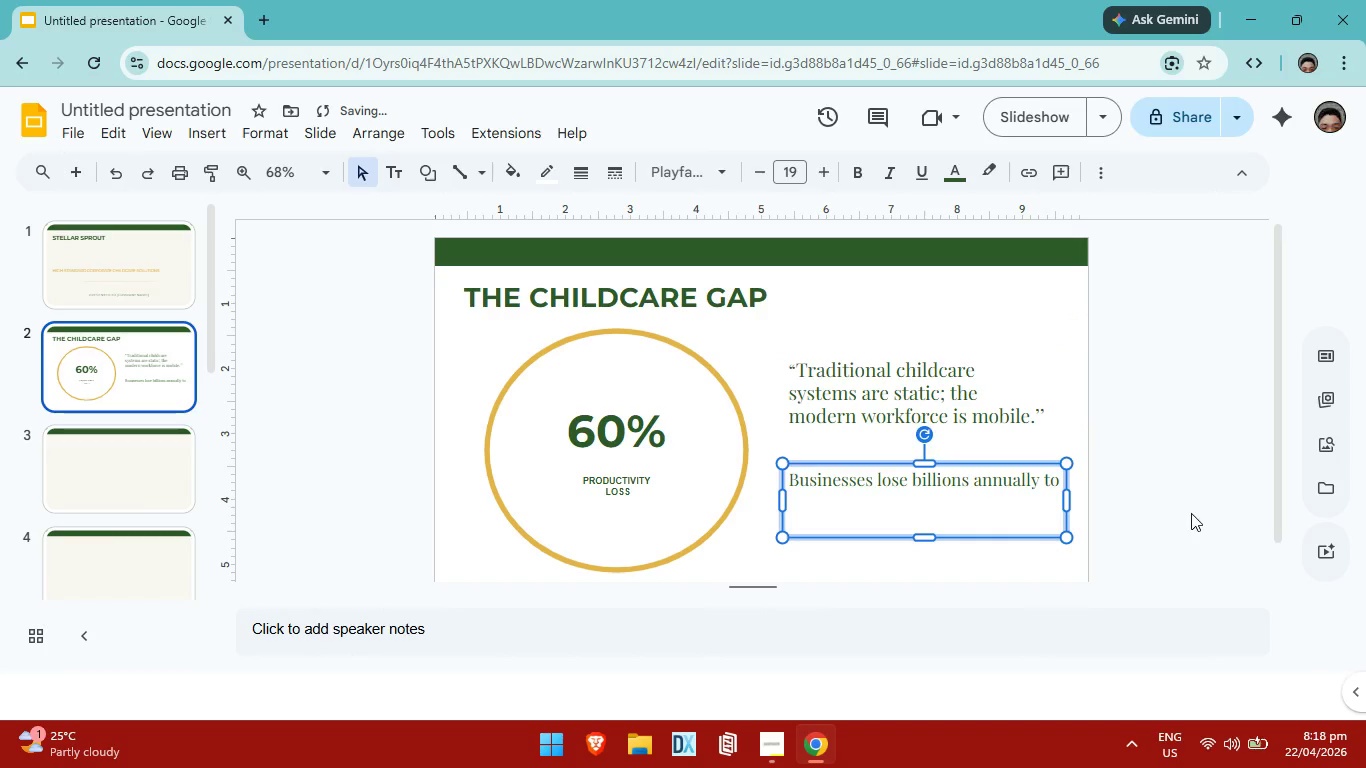 
left_click([1191, 513])
 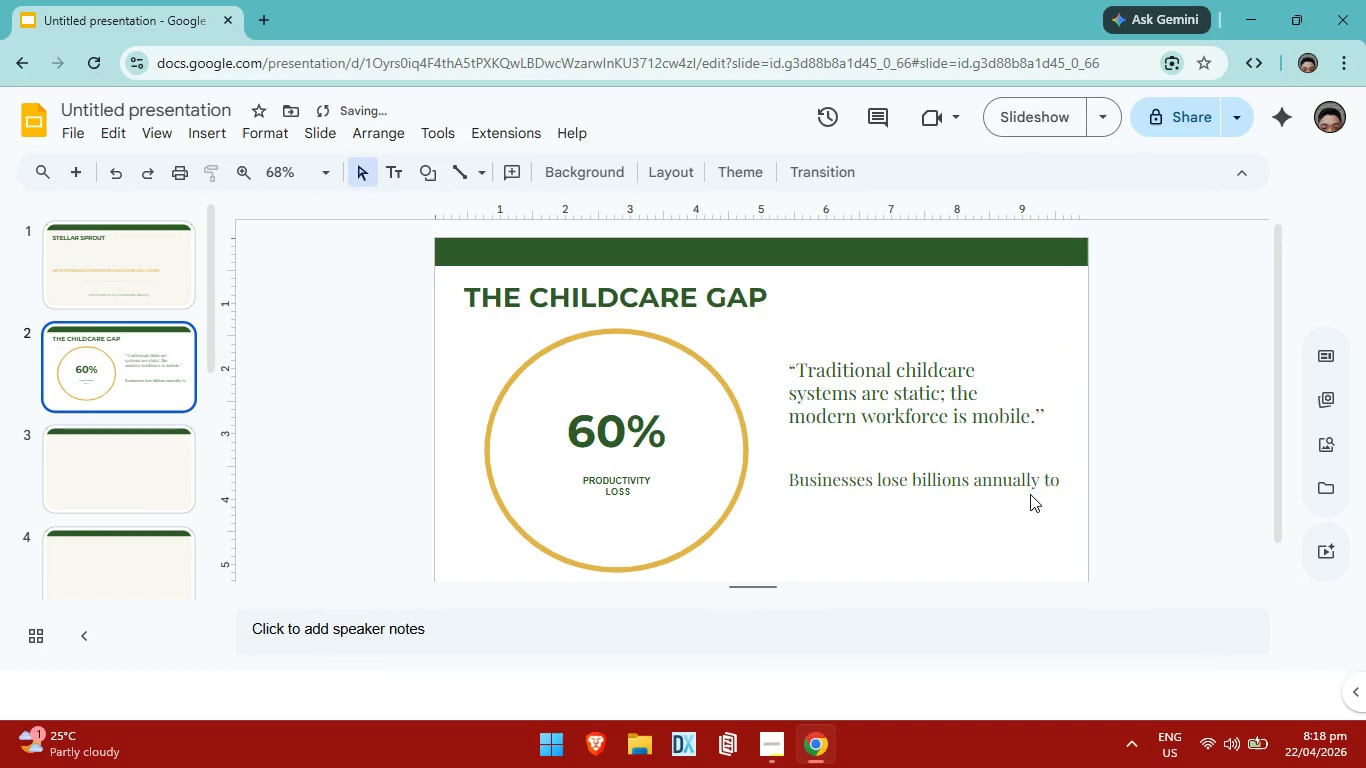 
left_click([1030, 494])
 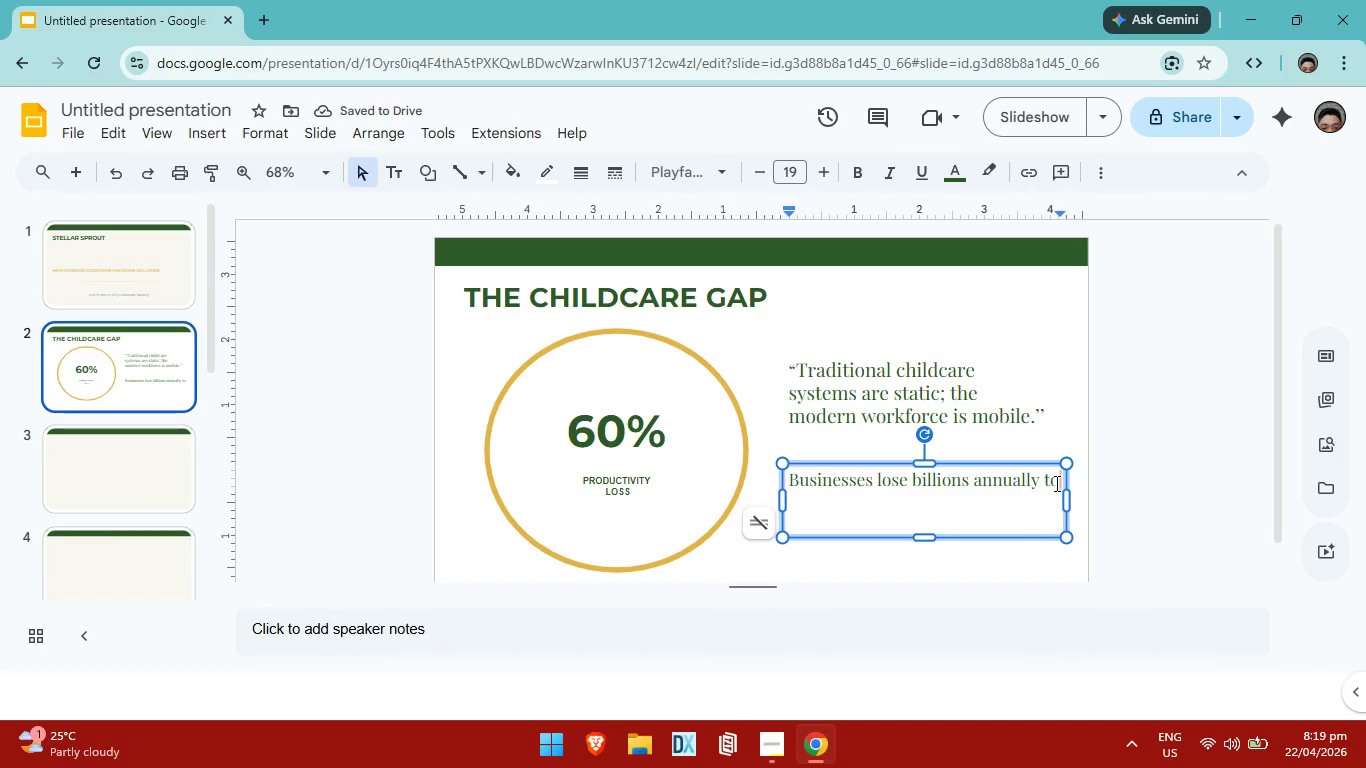 
key(Enter)
 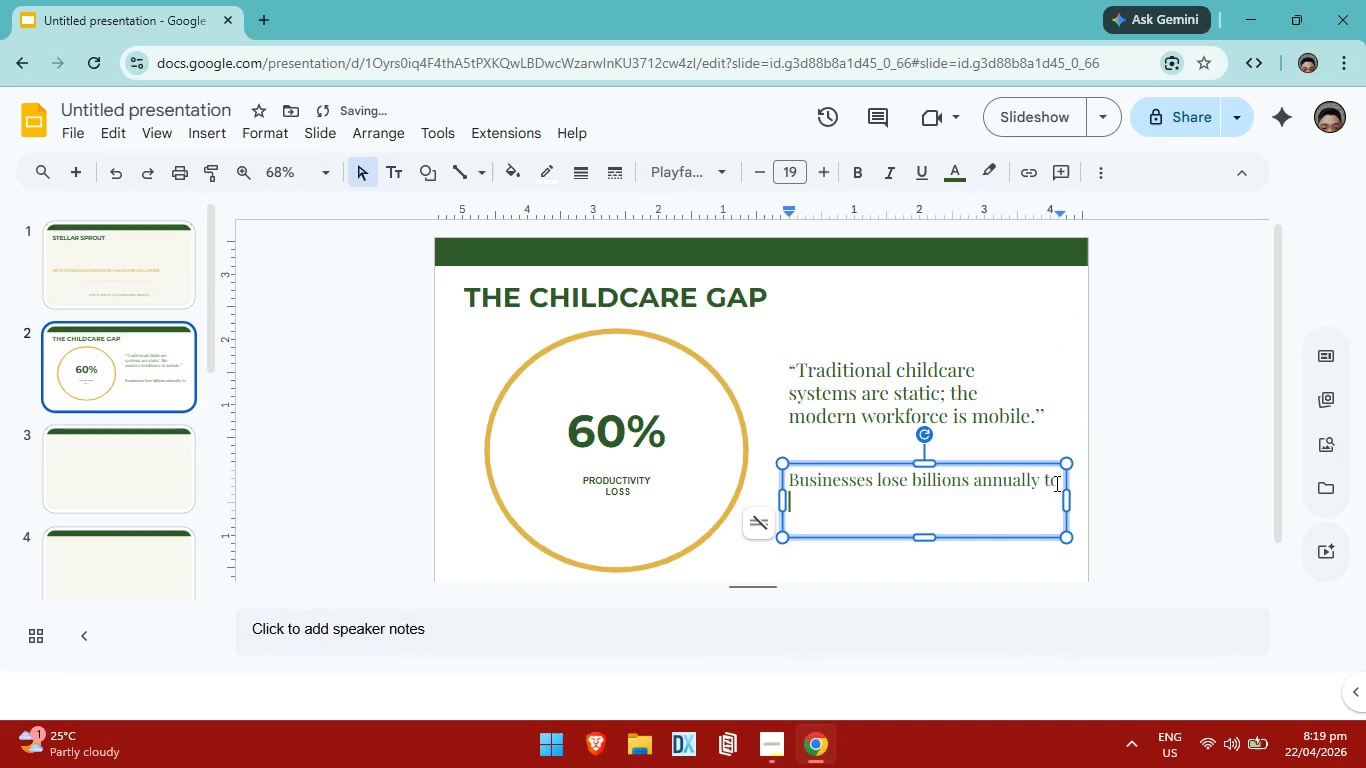 
type(absenteeis,)
key(Backspace)
type(m. )
key(Backspace)
type(Stellar Sprout recovr)
key(Backspace)
type(es)
key(Backspace)
type(rs that time by brini)
key(Backspace)
type(ging the ca)
key(Backspace)
type(lassroom to the pari)
key(Backspace)
type(king lot.)
 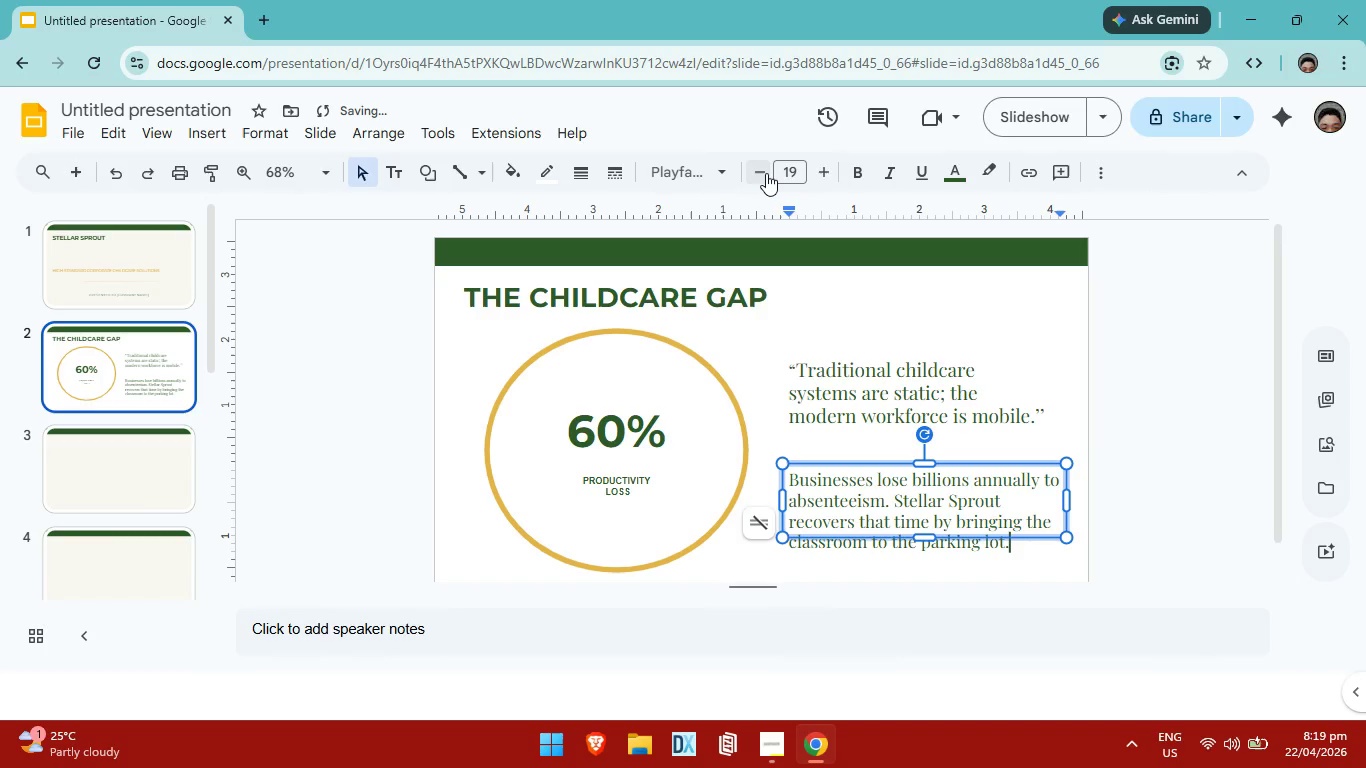 
left_click([762, 168])
 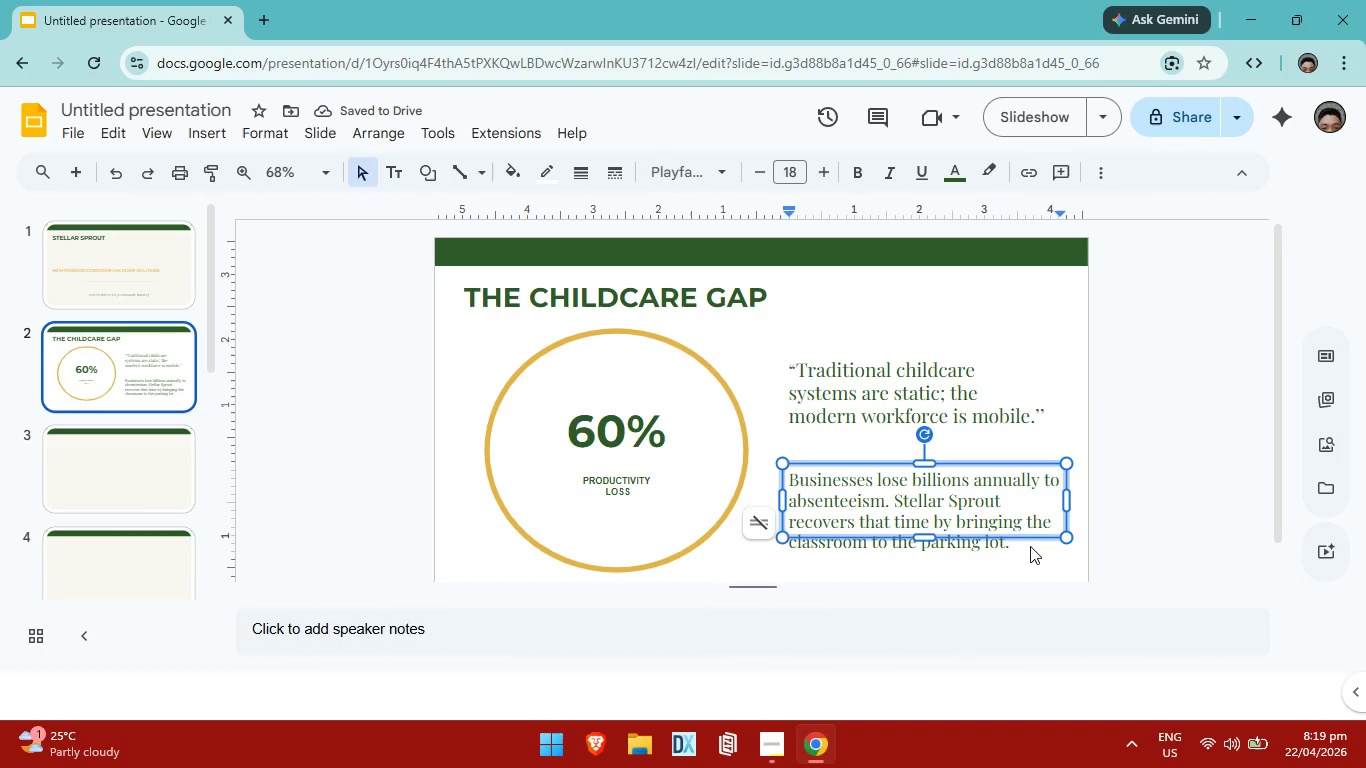 
left_click_drag(start_coordinate=[1028, 549], to_coordinate=[787, 476])
 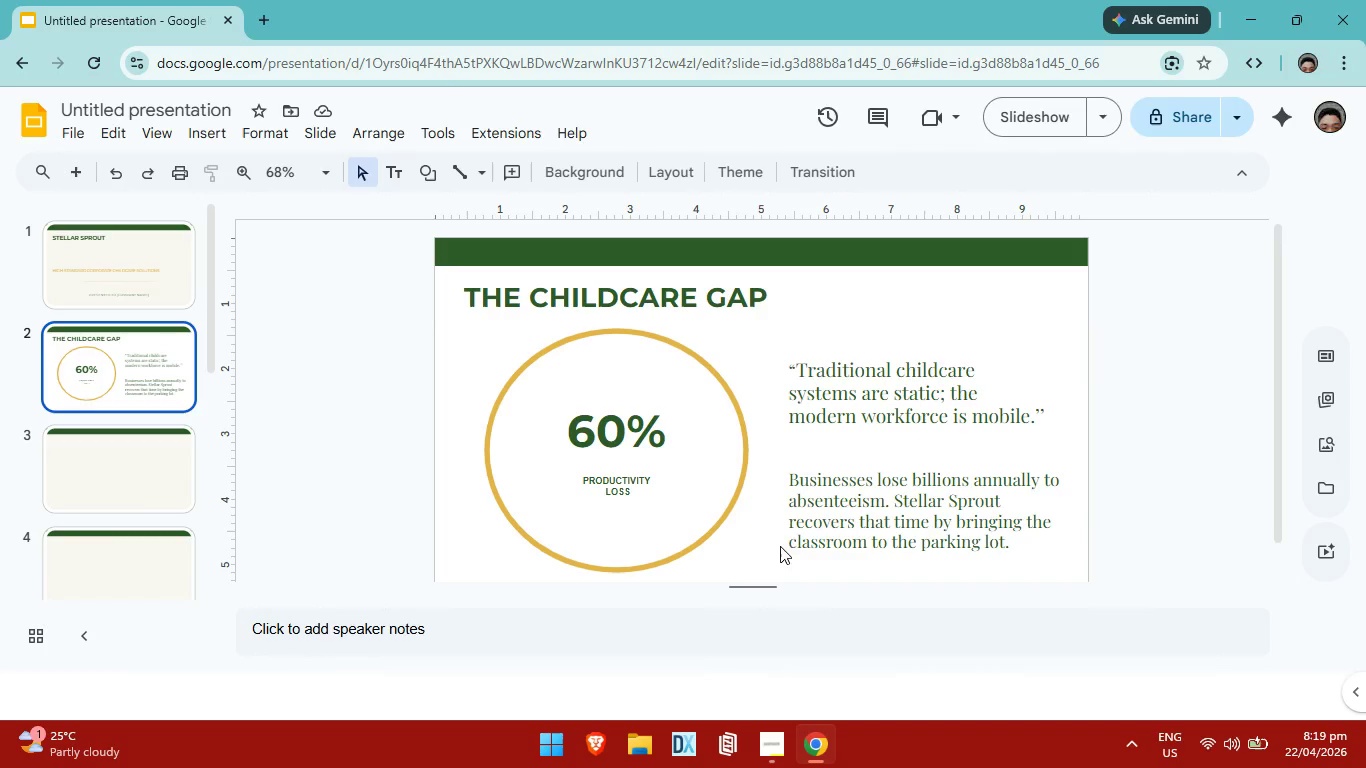 
wait(6.95)
 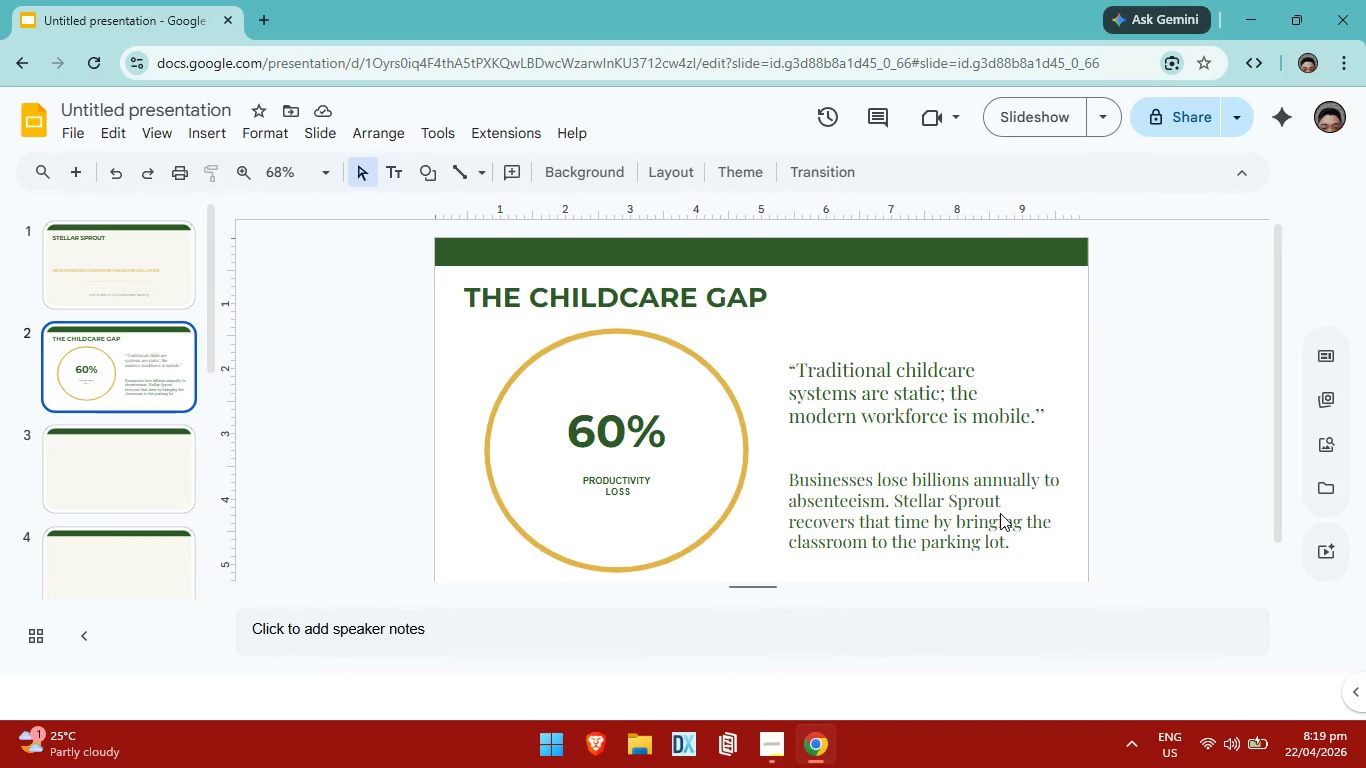 
left_click([1147, 562])
 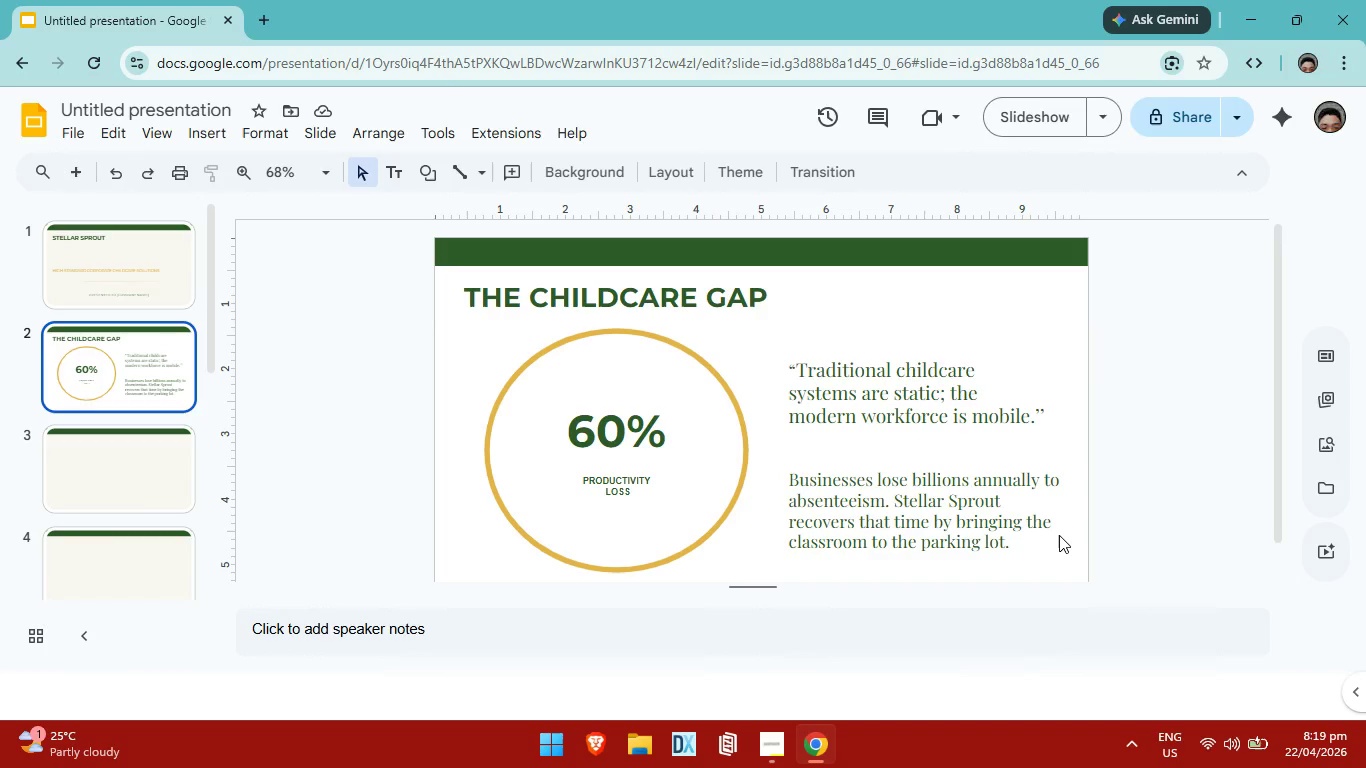 
left_click([1059, 535])
 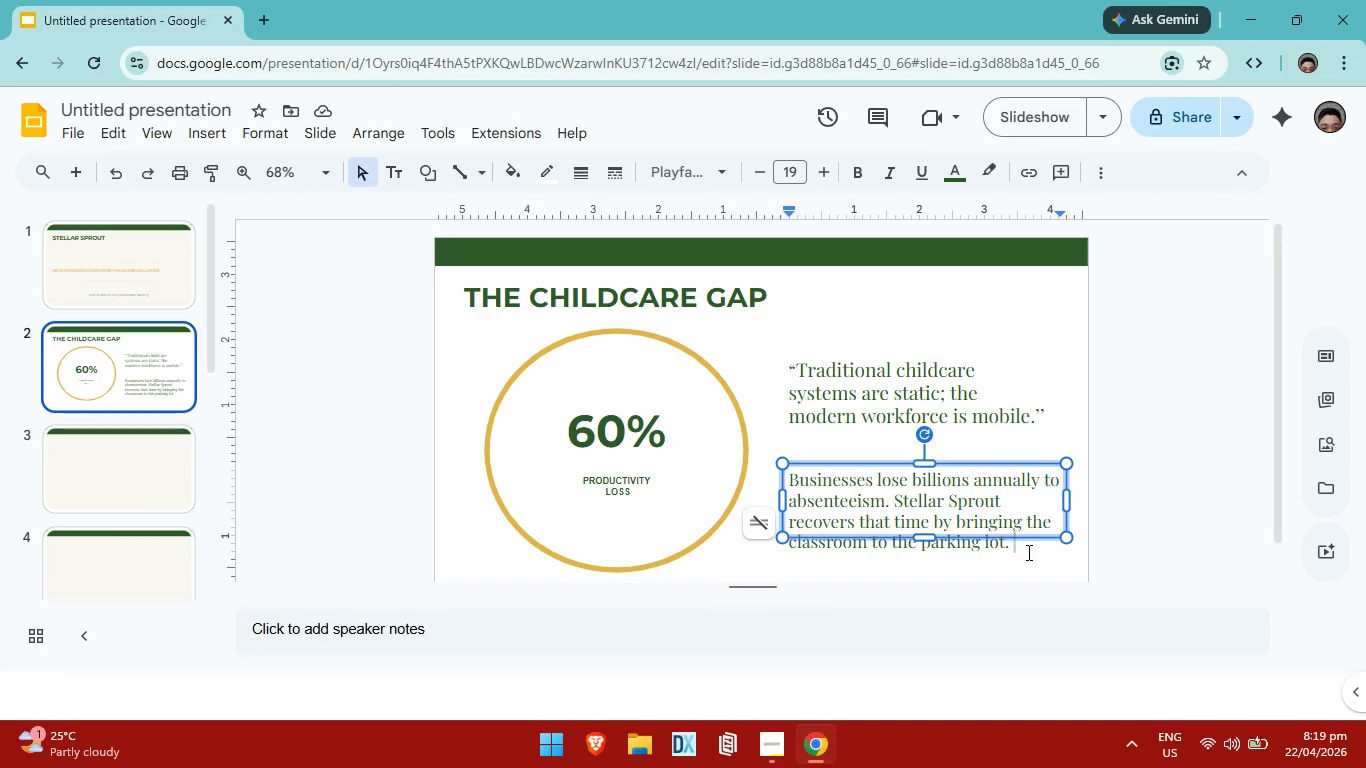 
left_click([1027, 552])
 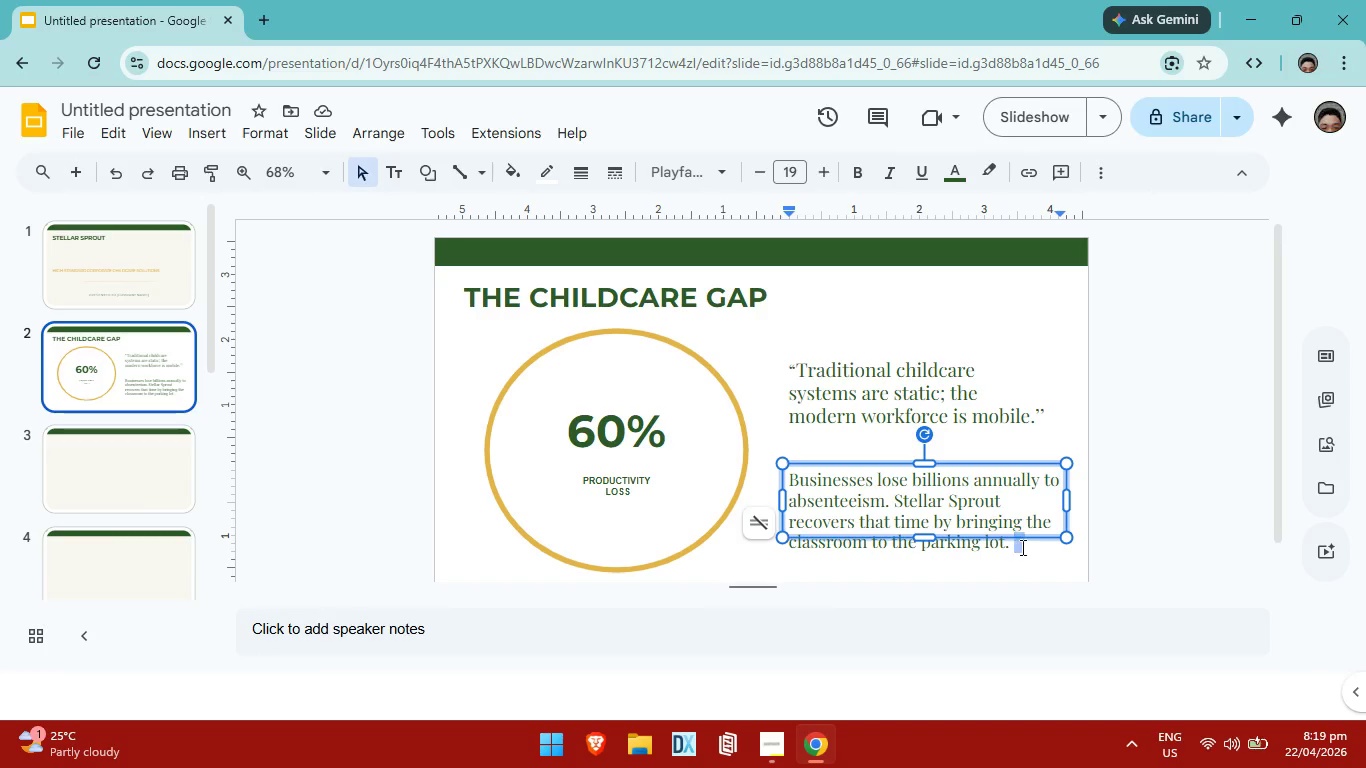 
left_click_drag(start_coordinate=[1027, 552], to_coordinate=[789, 482])
 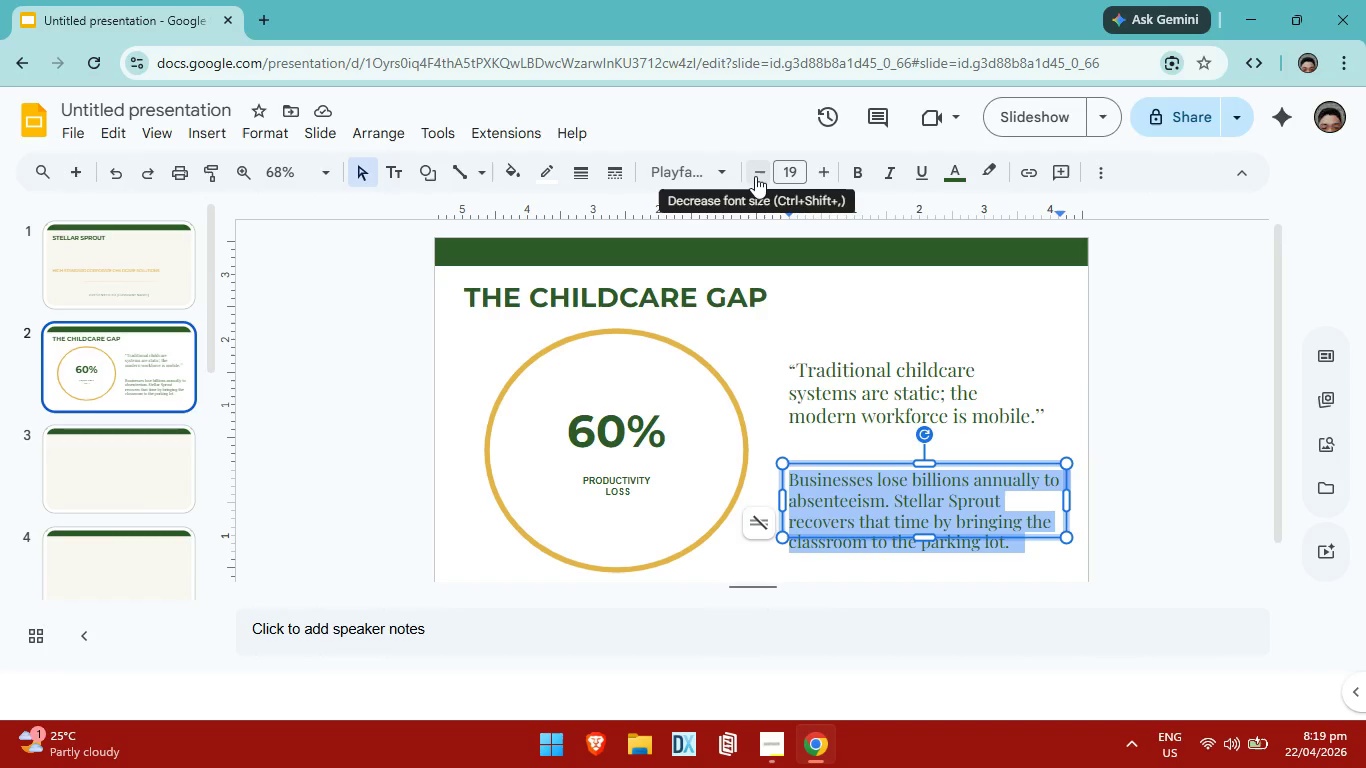 
left_click([758, 168])
 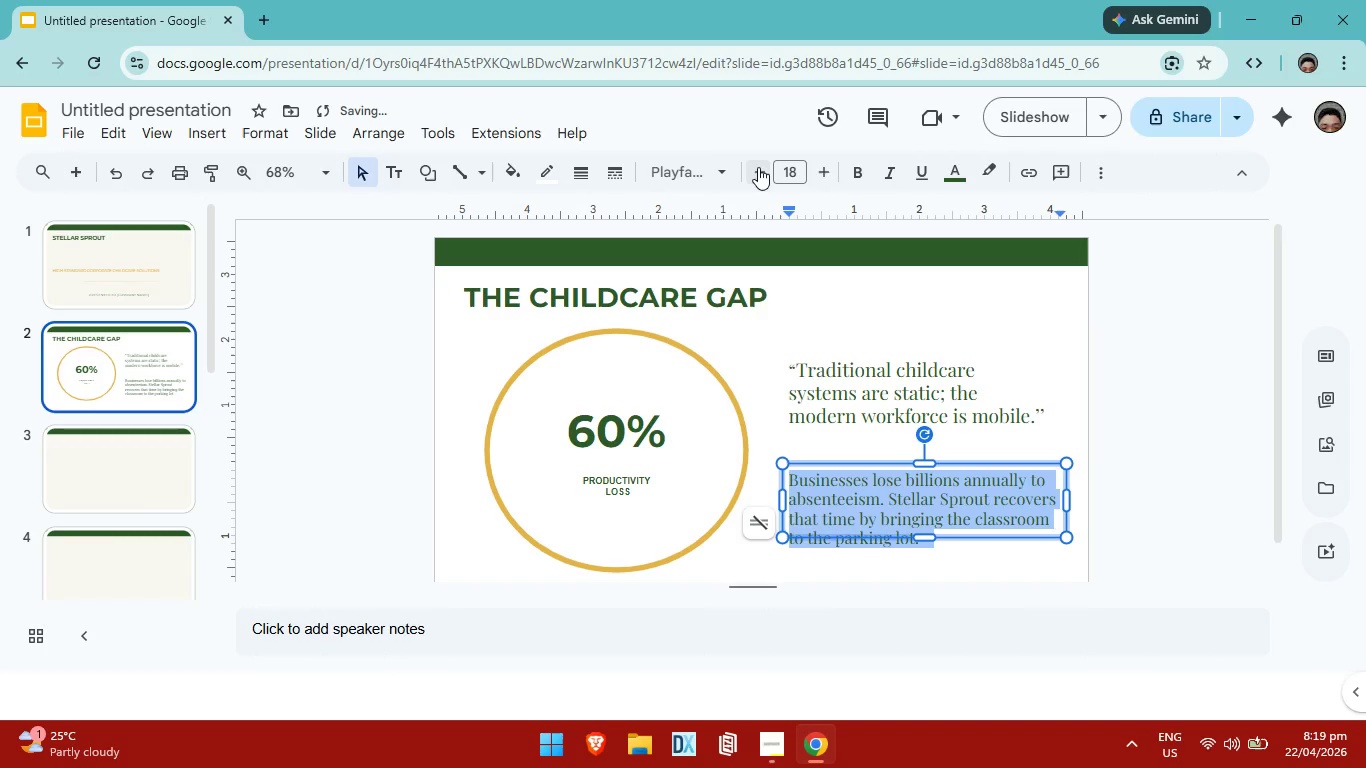 
left_click([758, 167])
 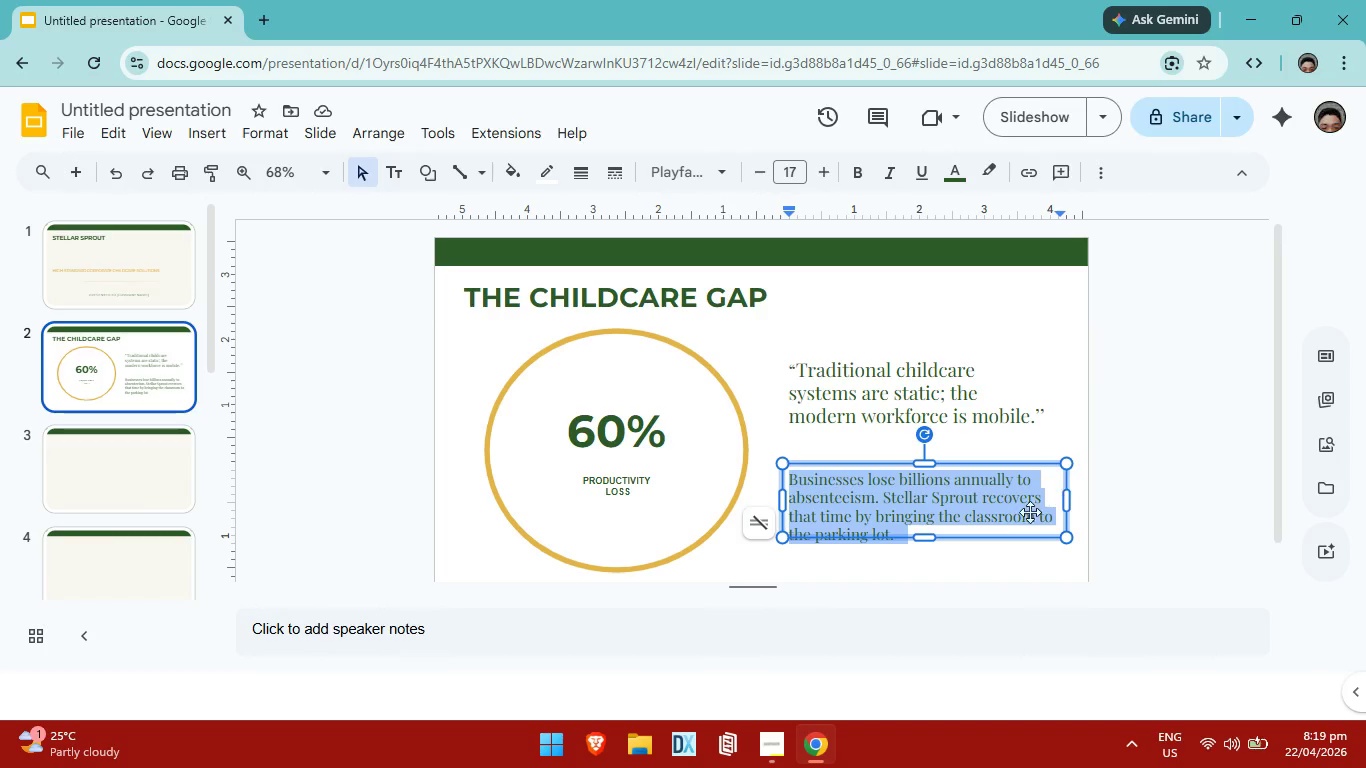 
wait(7.95)
 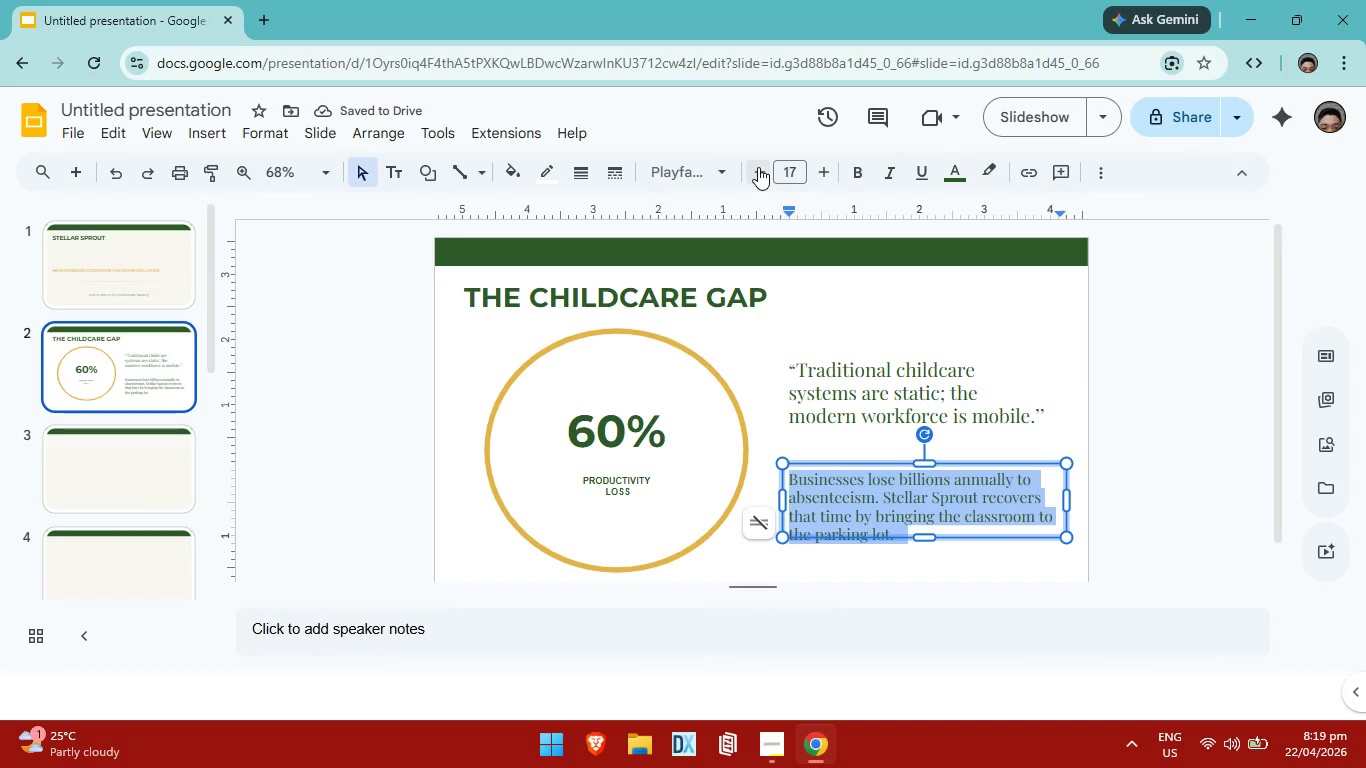 
left_click([788, 519])
 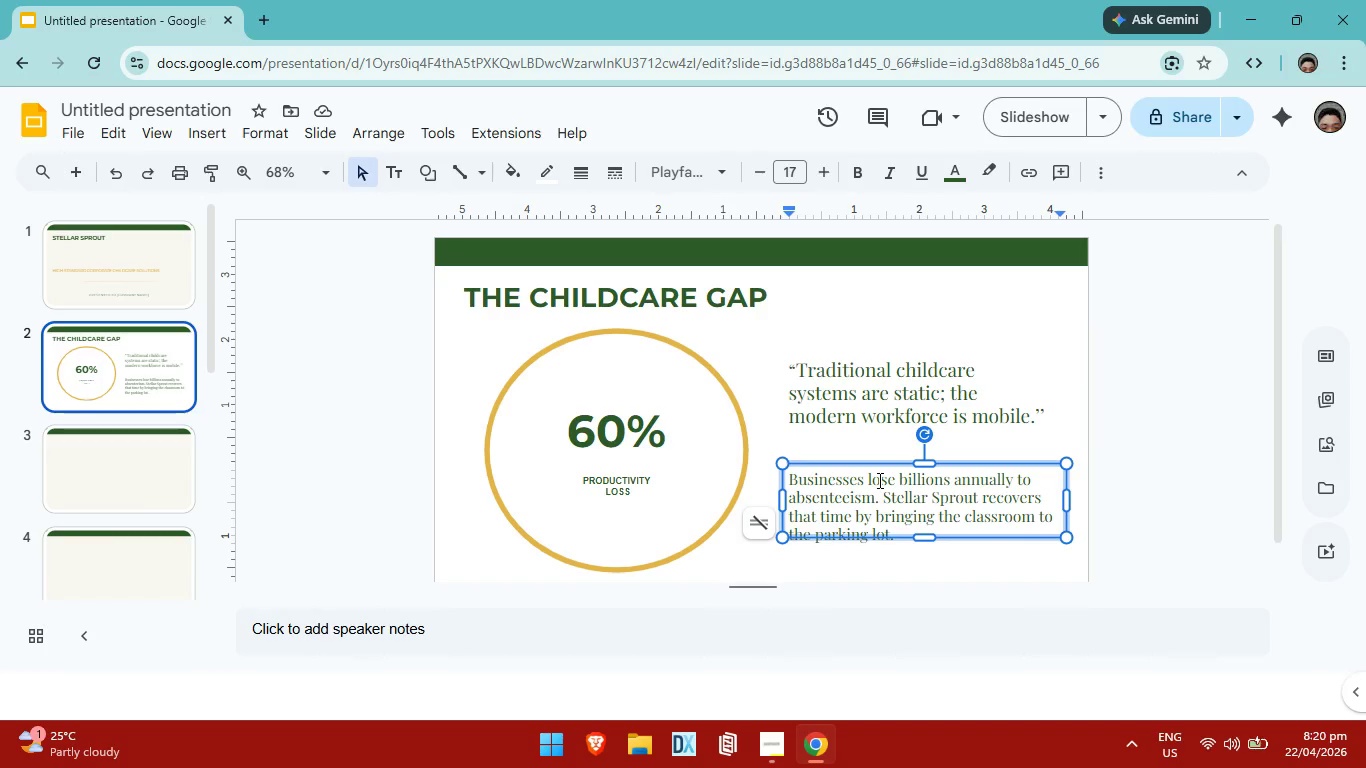 
key(Backspace)
 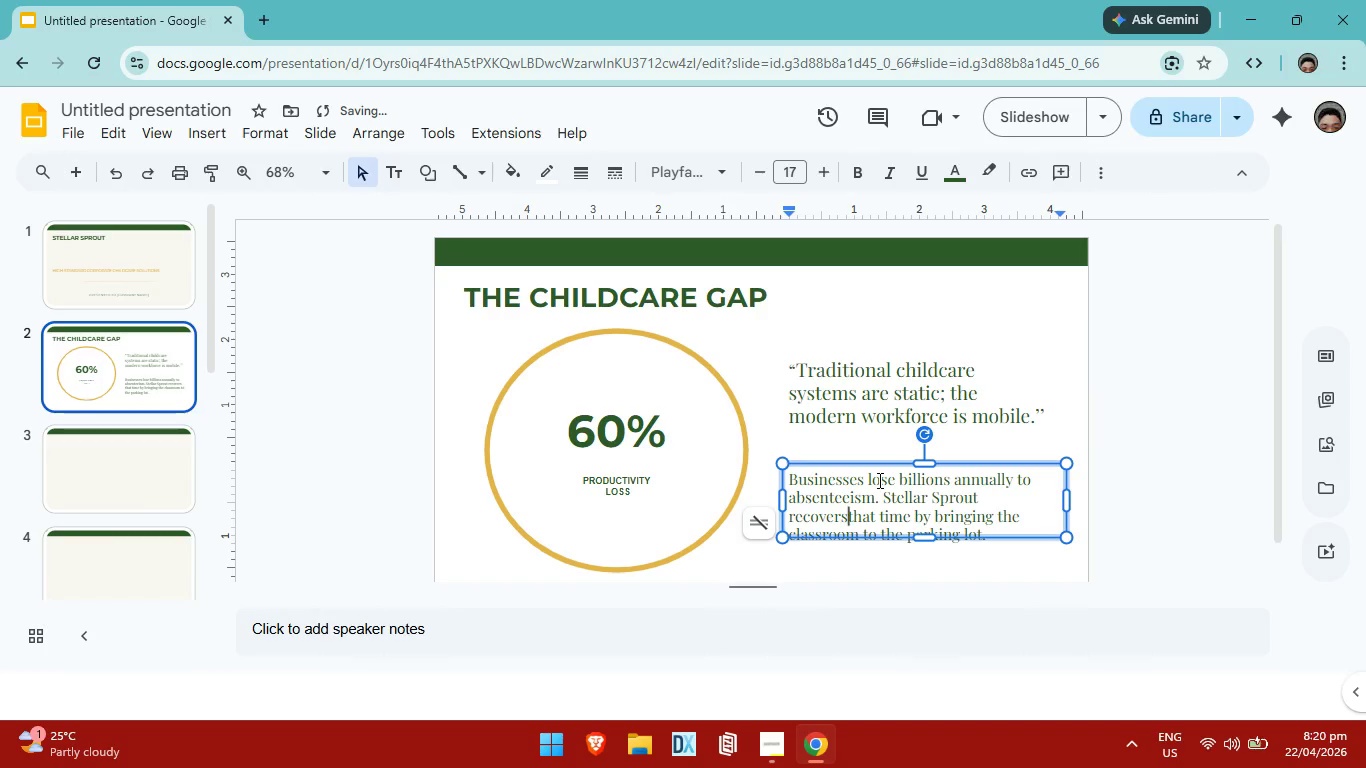 
key(Space)
 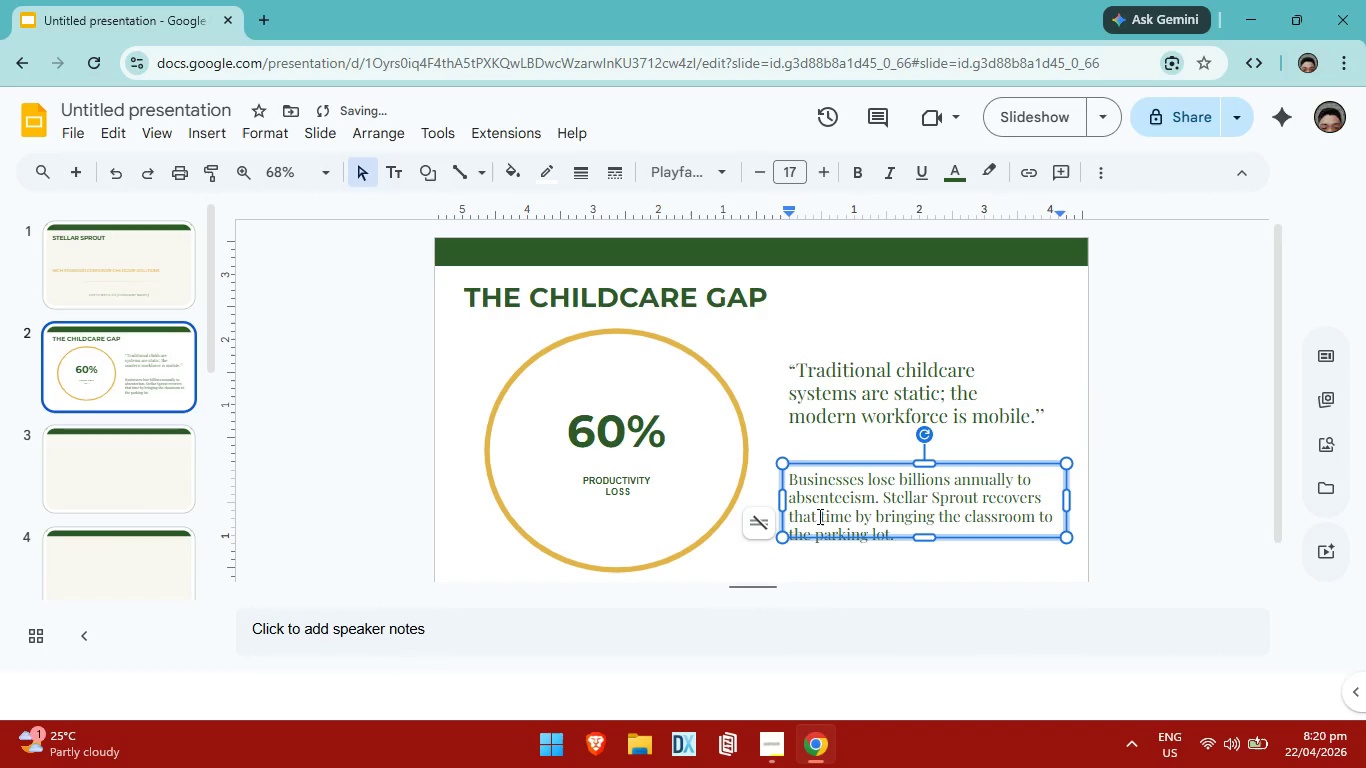 
left_click([820, 517])
 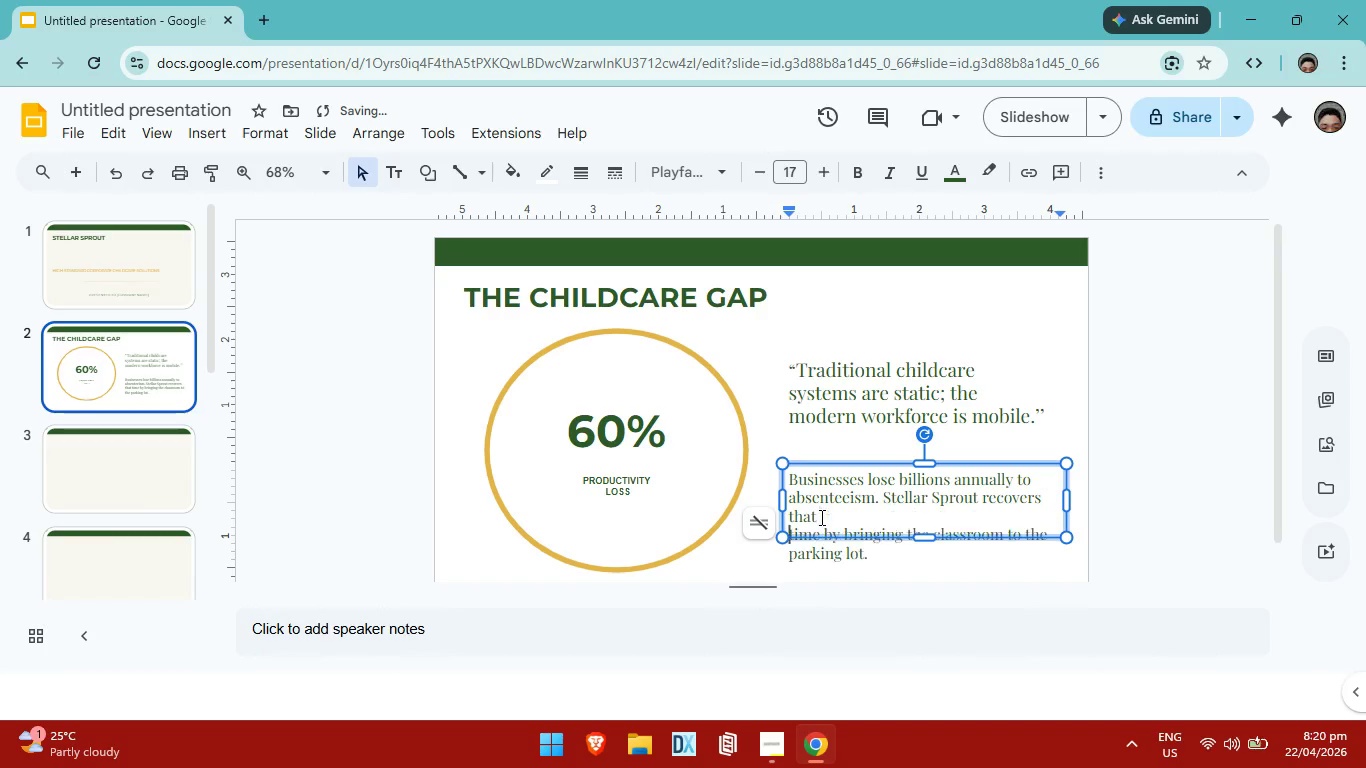 
key(Enter)
 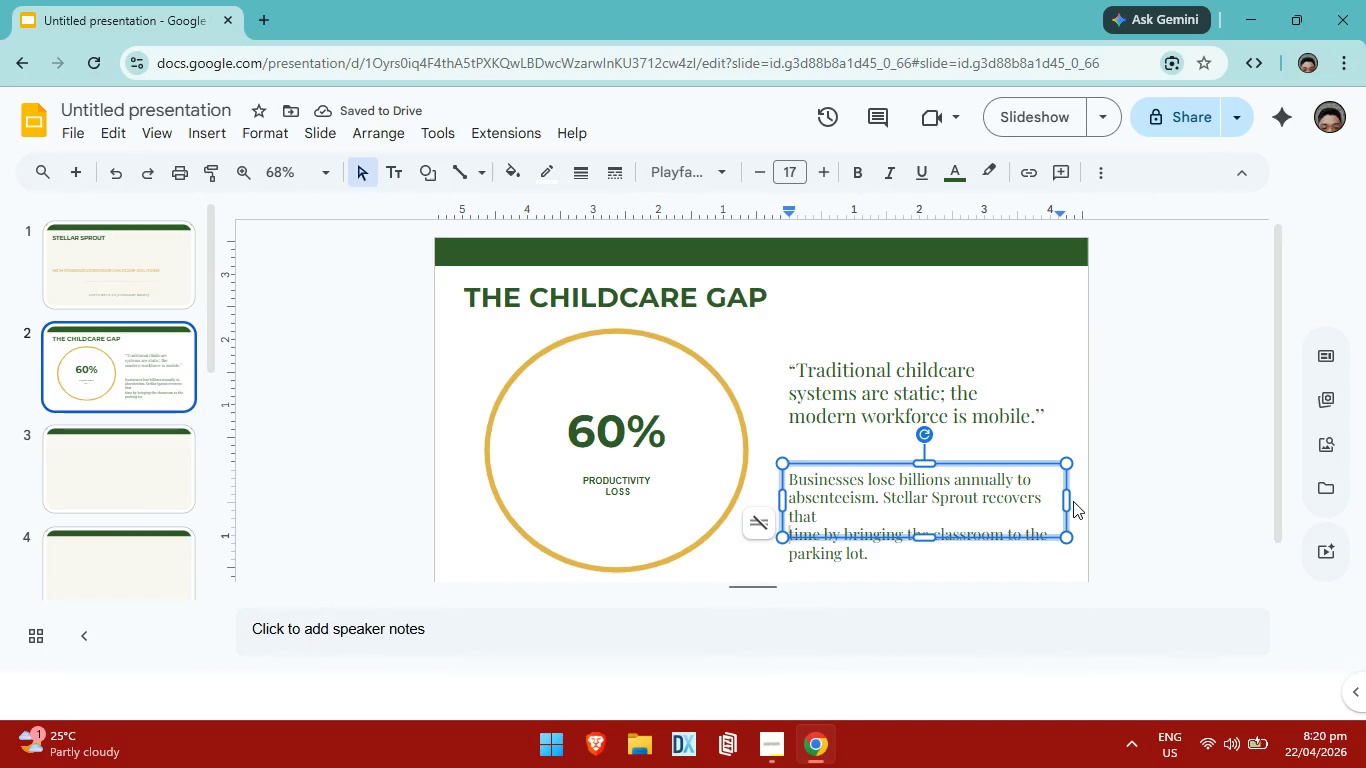 
wait(9.8)
 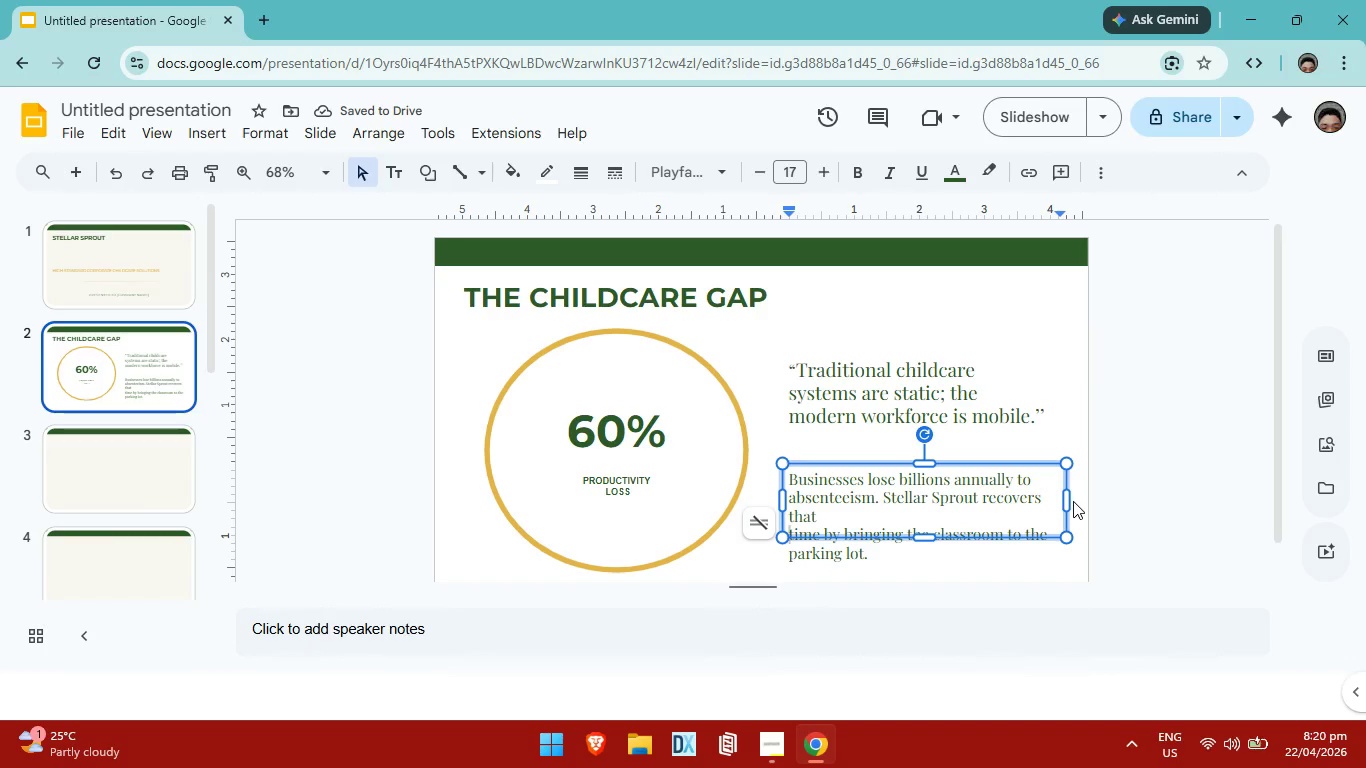 
left_click([856, 389])
 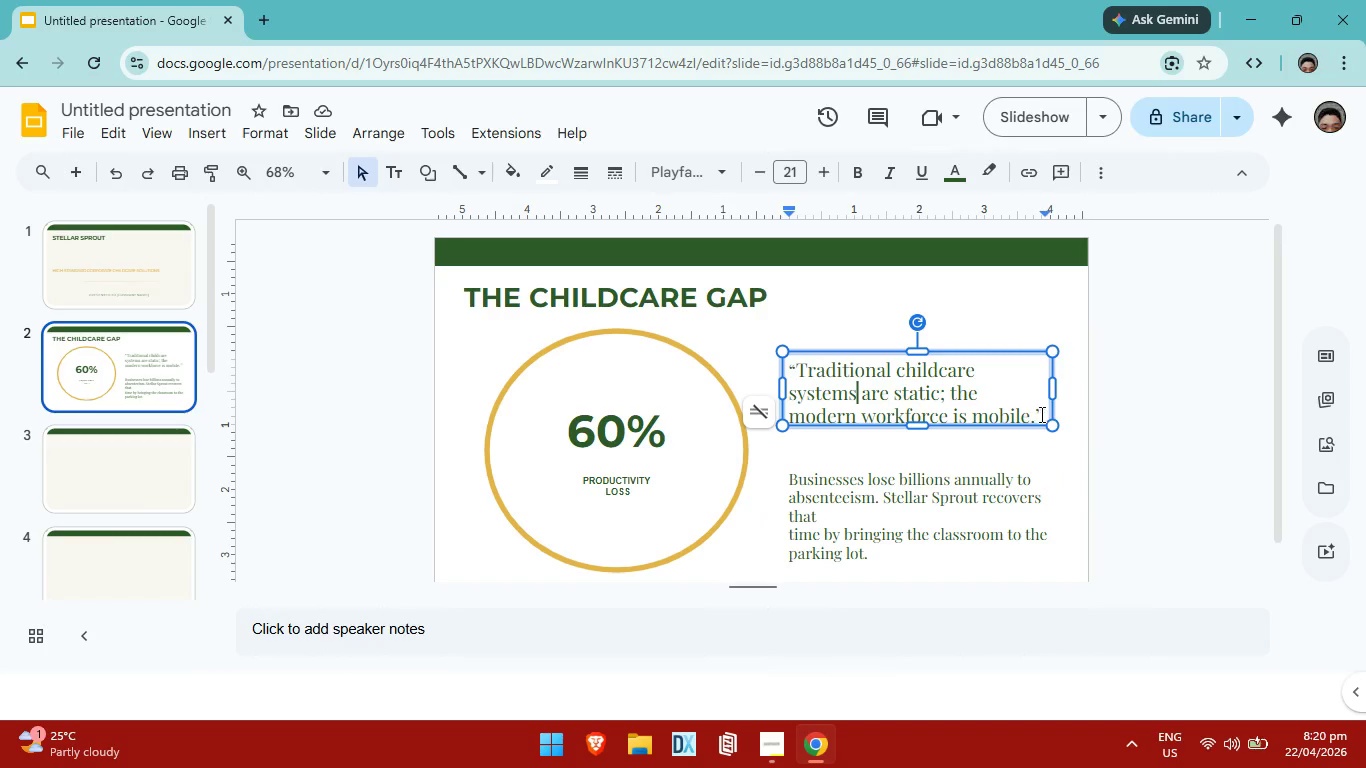 
left_click_drag(start_coordinate=[1042, 414], to_coordinate=[786, 365])
 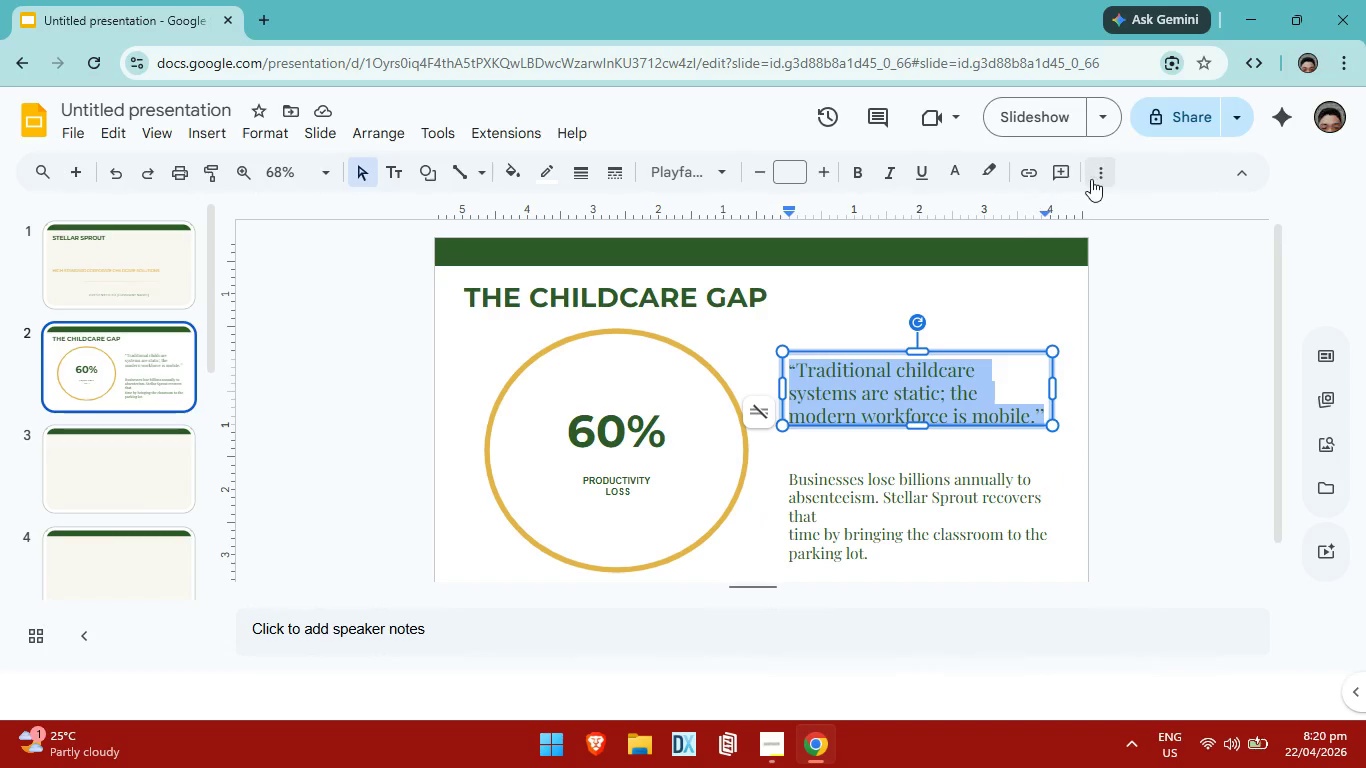 
left_click([1091, 179])
 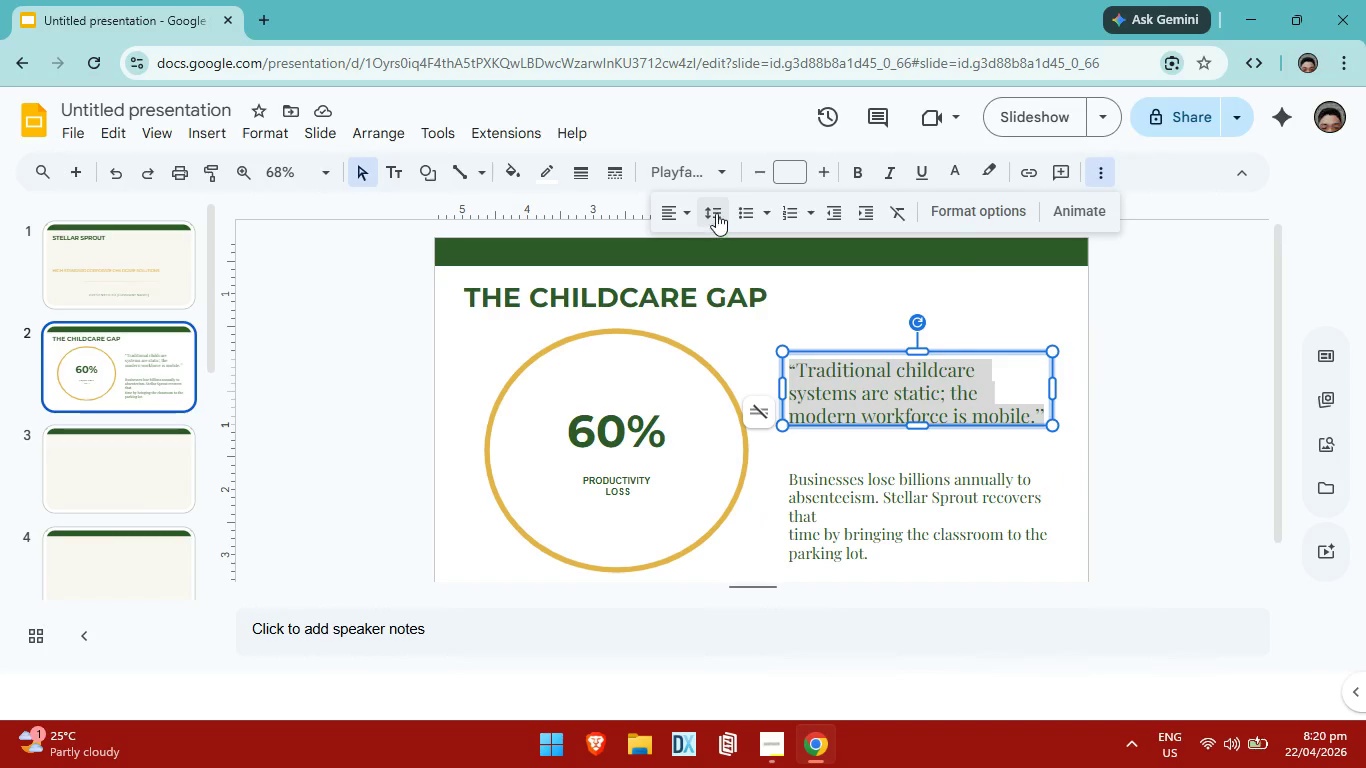 
left_click([716, 213])
 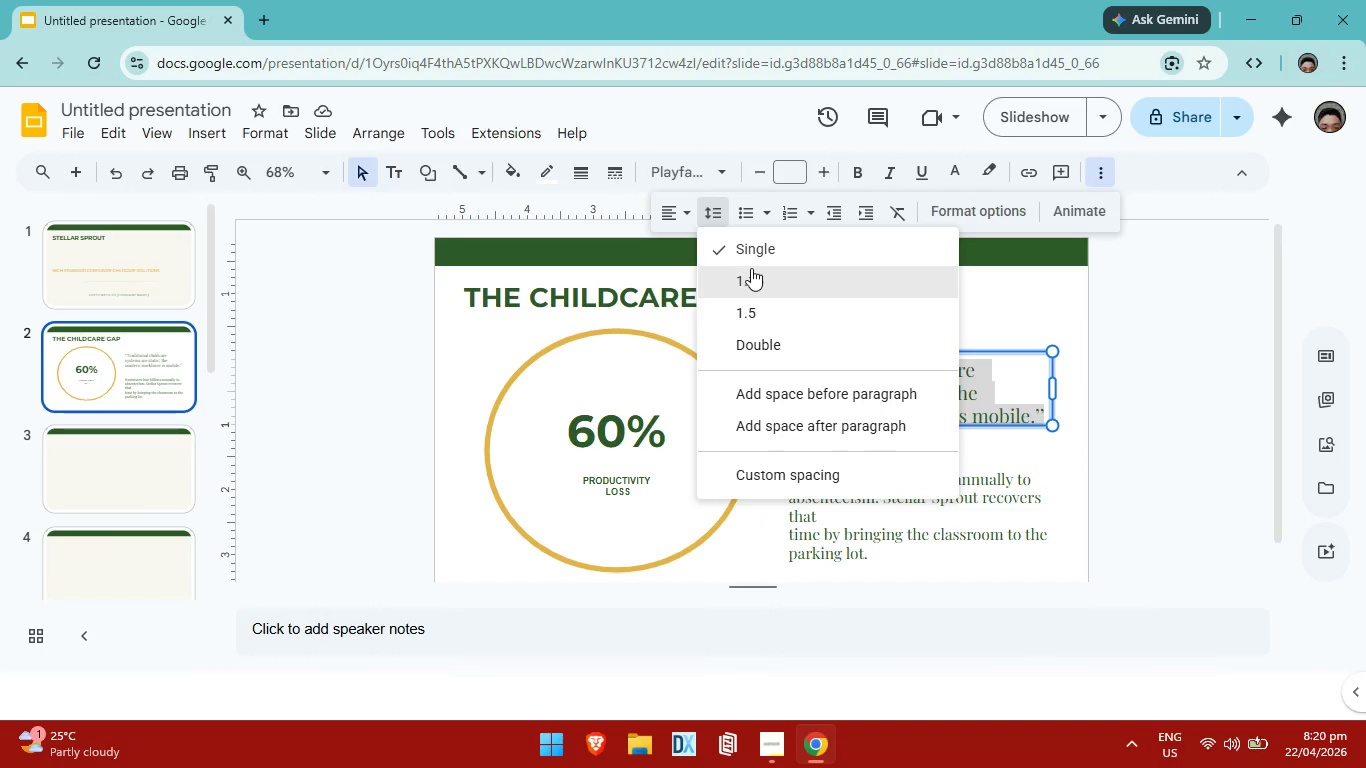 
left_click([751, 268])
 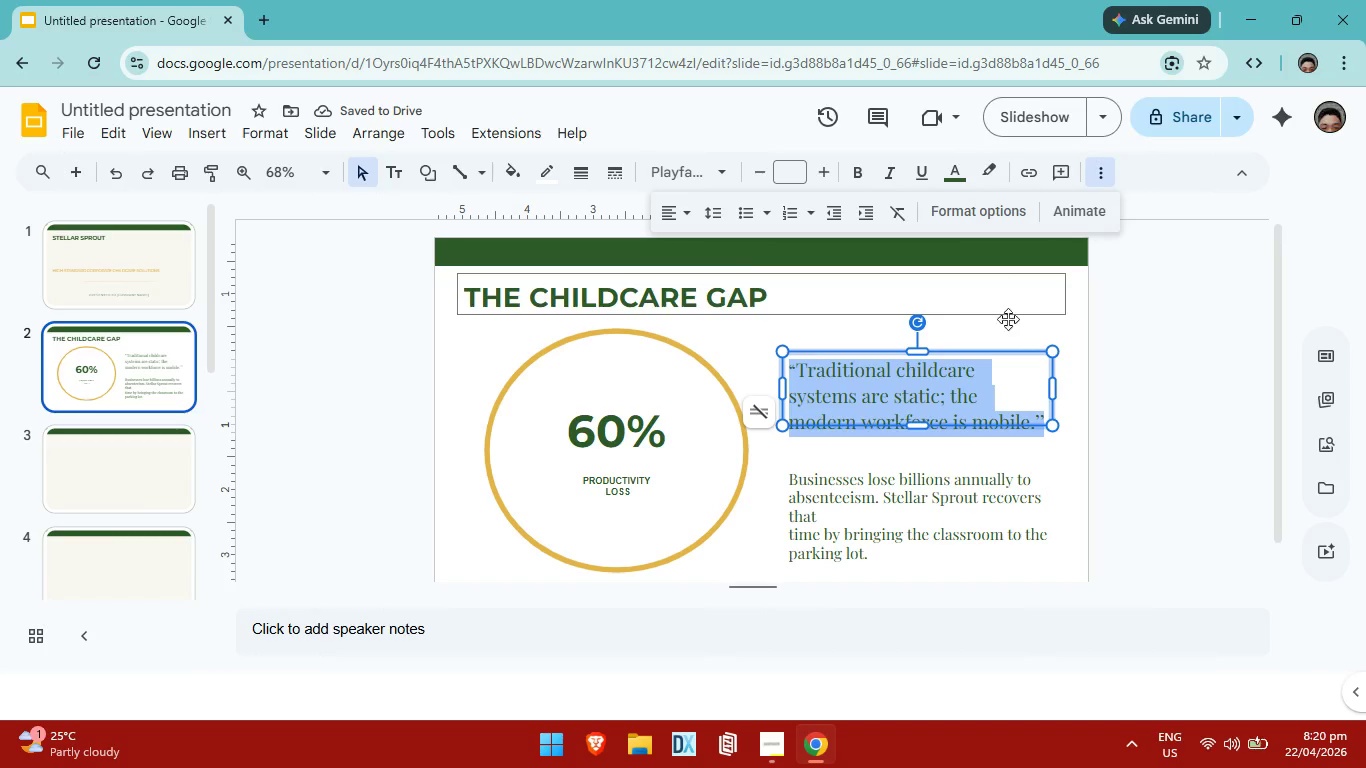 
left_click([1205, 432])
 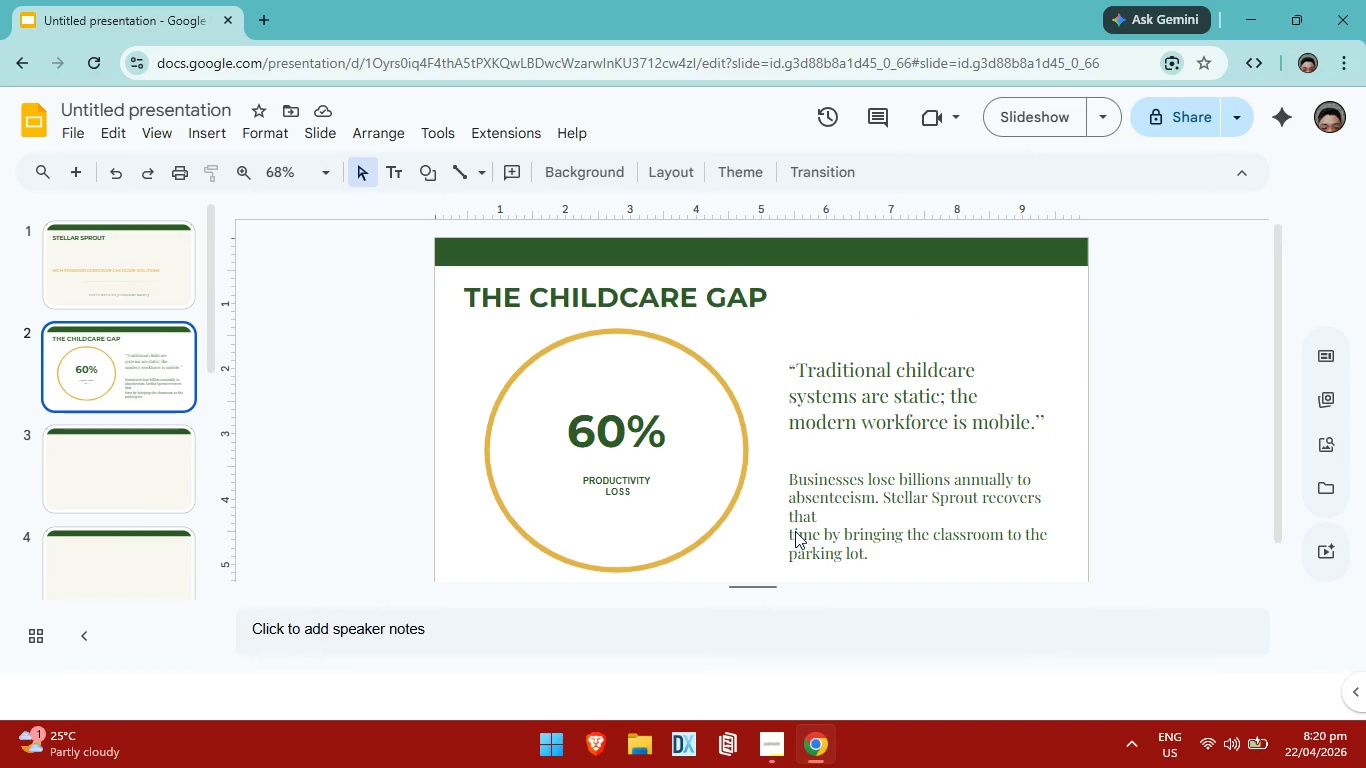 
left_click([790, 532])
 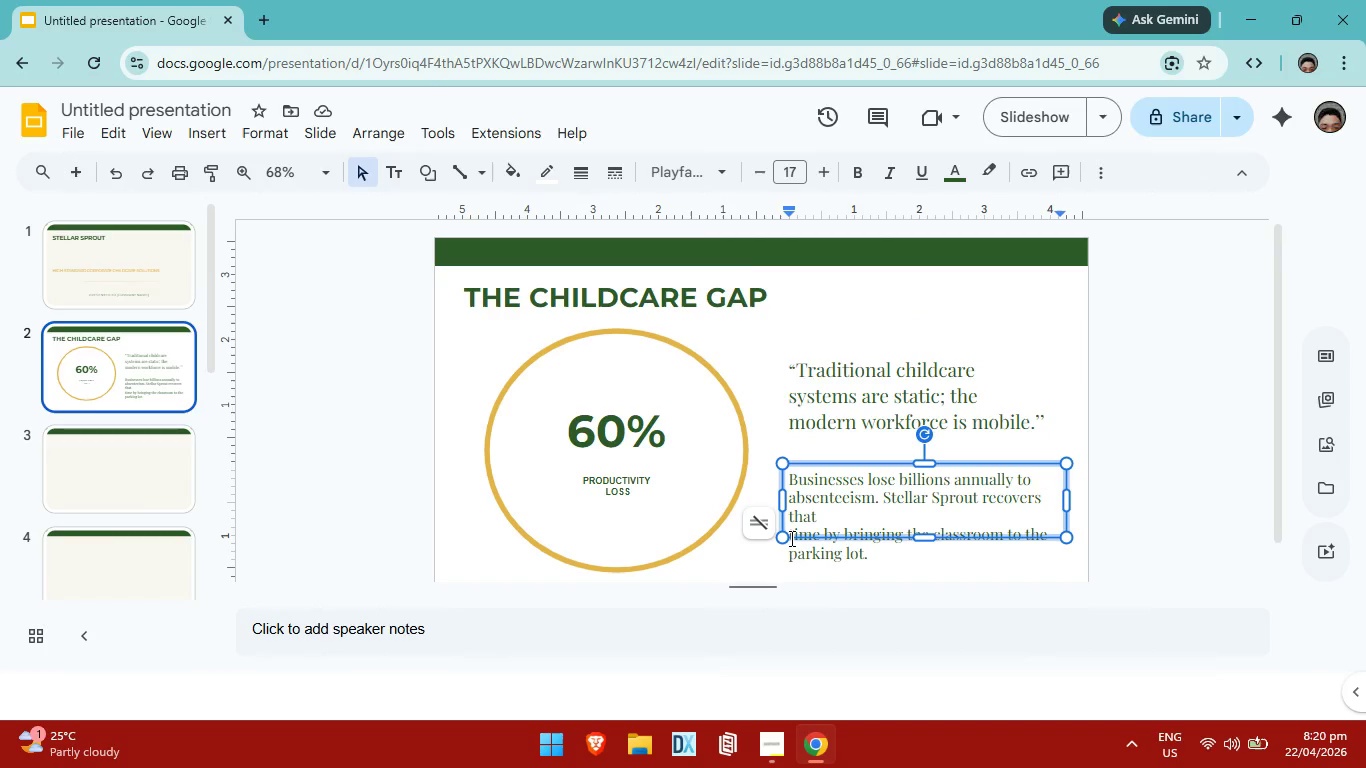 
key(Backspace)
 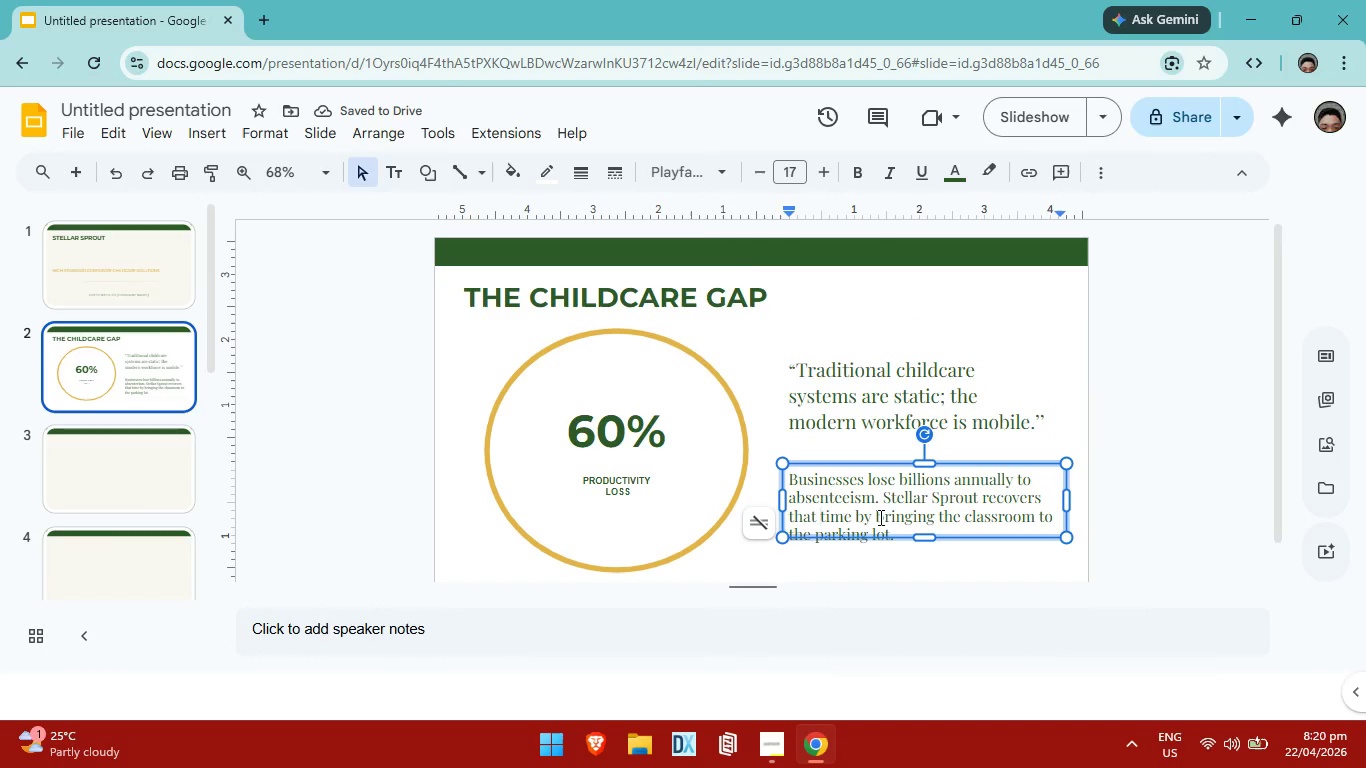 
left_click_drag(start_coordinate=[899, 533], to_coordinate=[786, 482])
 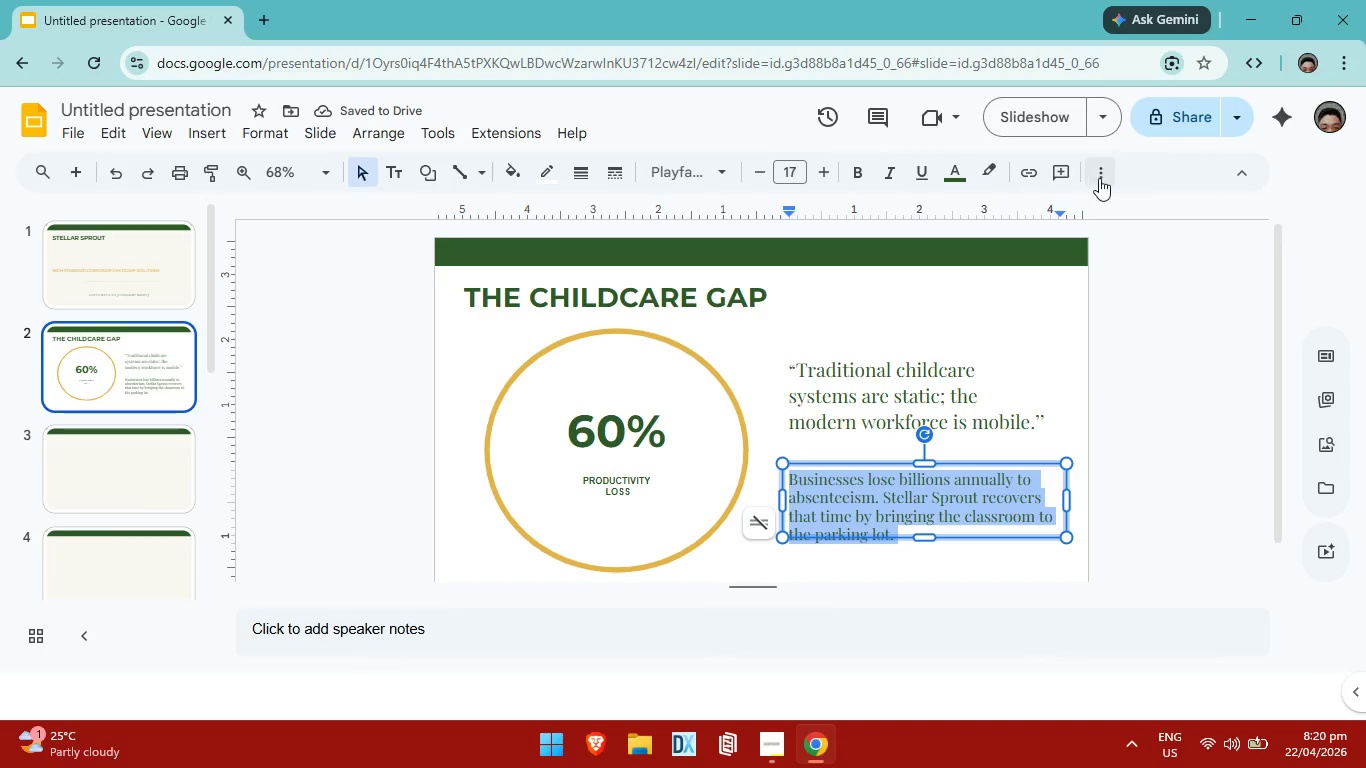 
left_click([1100, 178])
 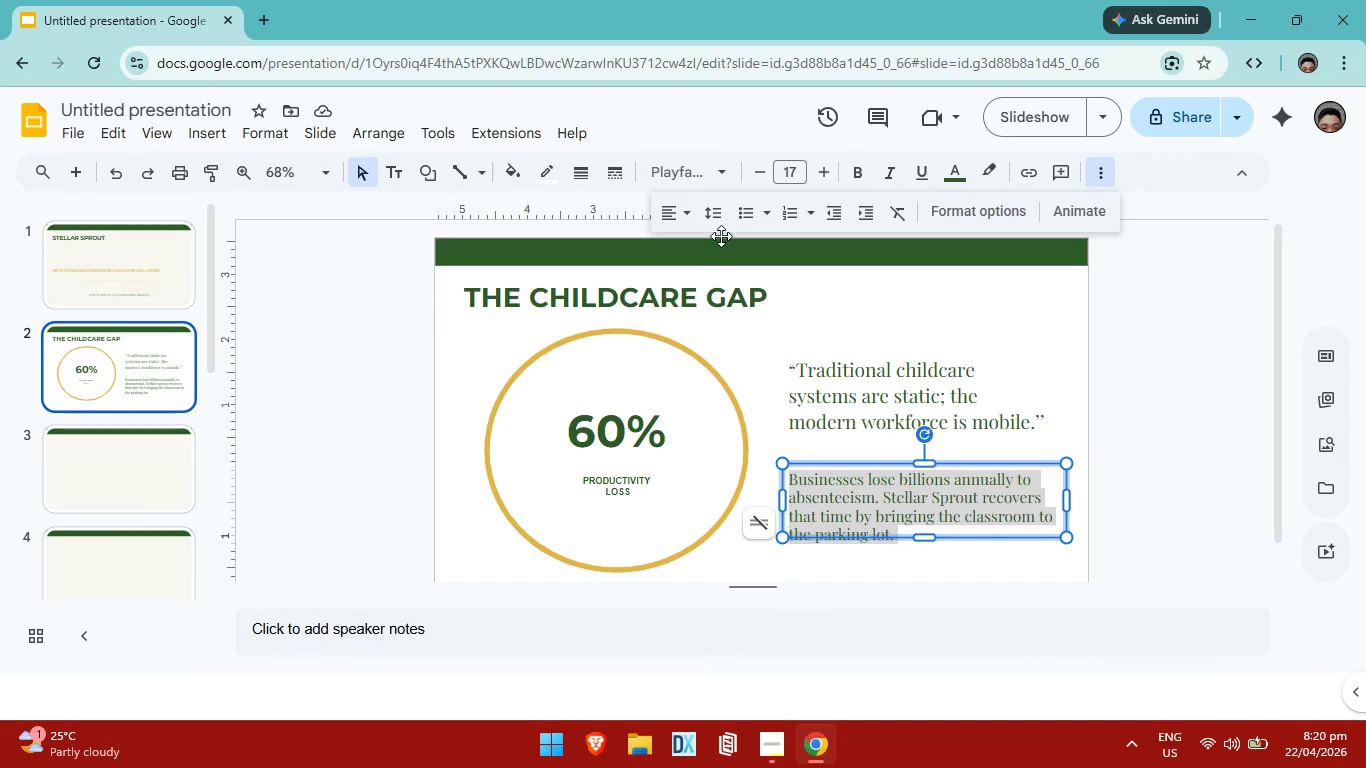 
left_click([720, 226])
 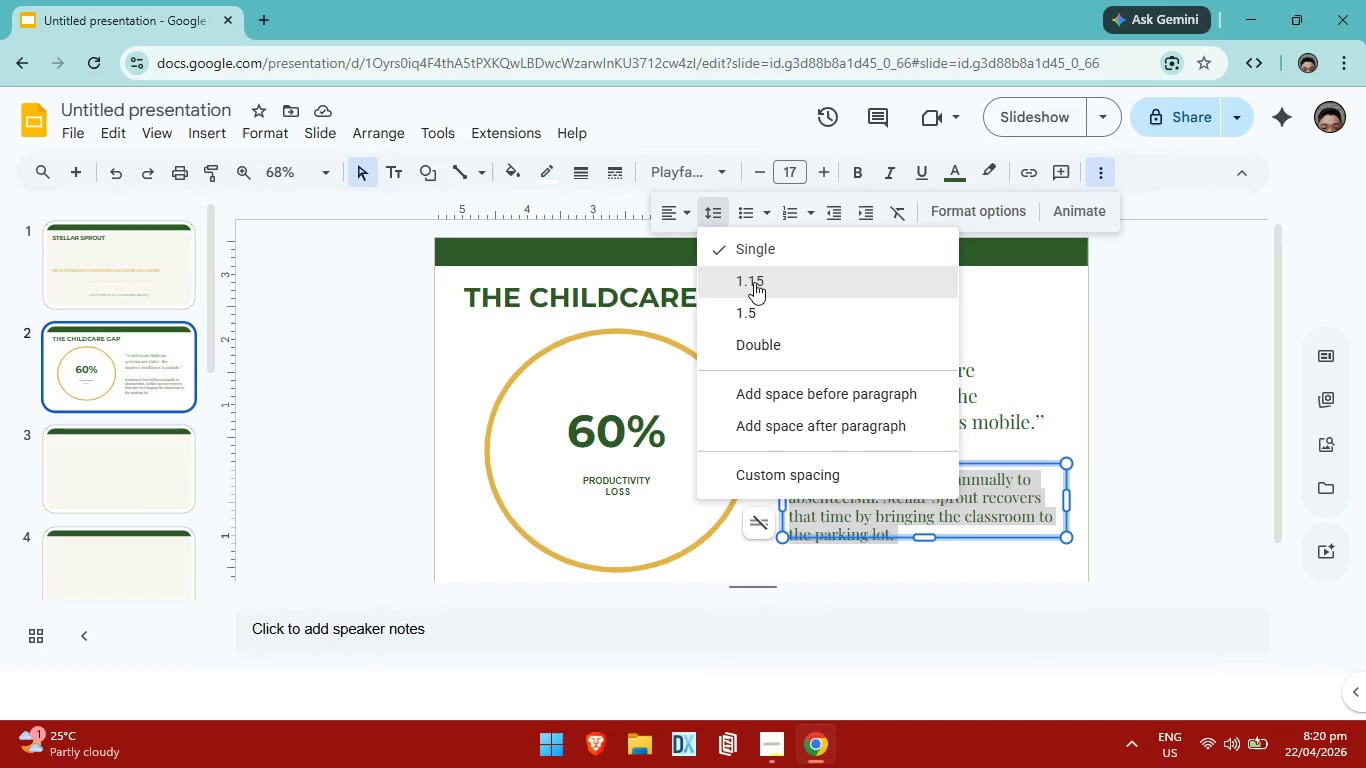 
left_click([754, 282])
 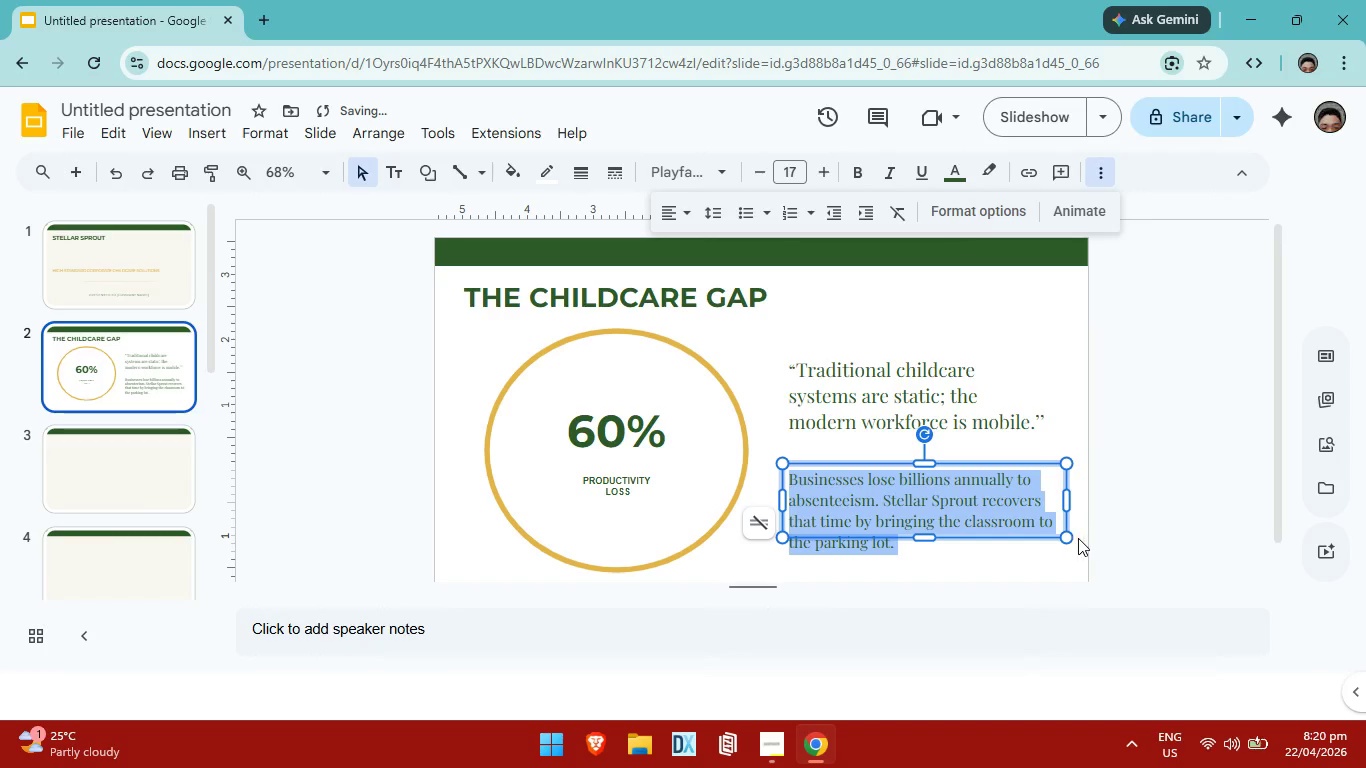 
left_click_drag(start_coordinate=[1069, 538], to_coordinate=[1045, 524])
 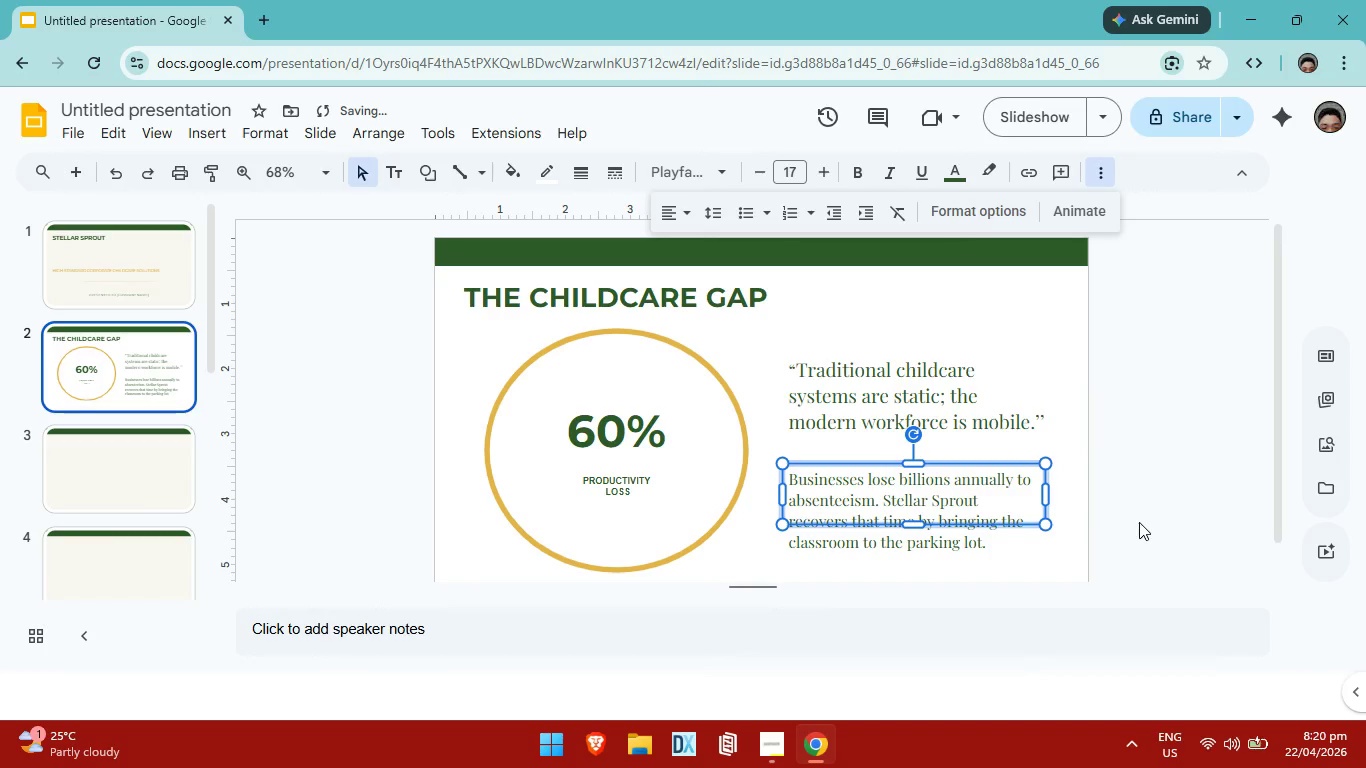 
left_click([1139, 522])
 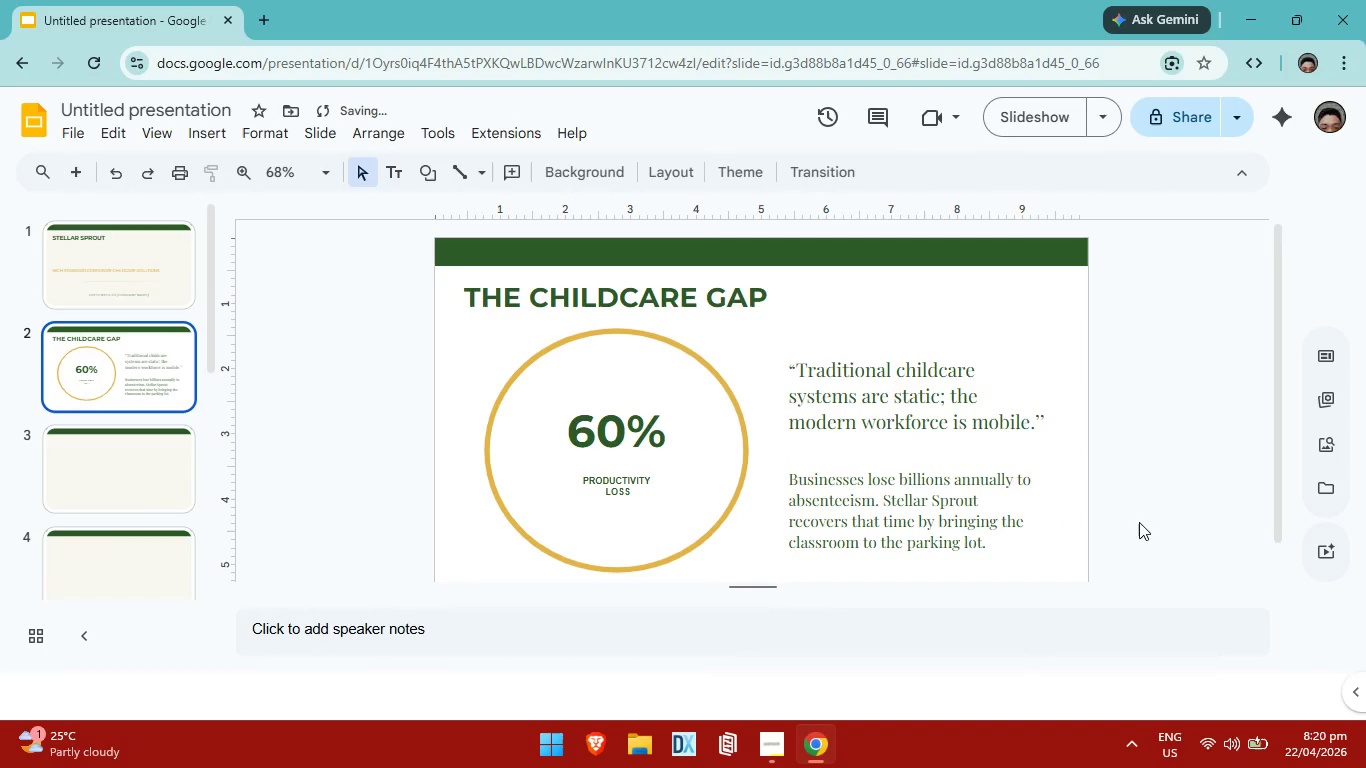 
key(Control+ControlLeft)
 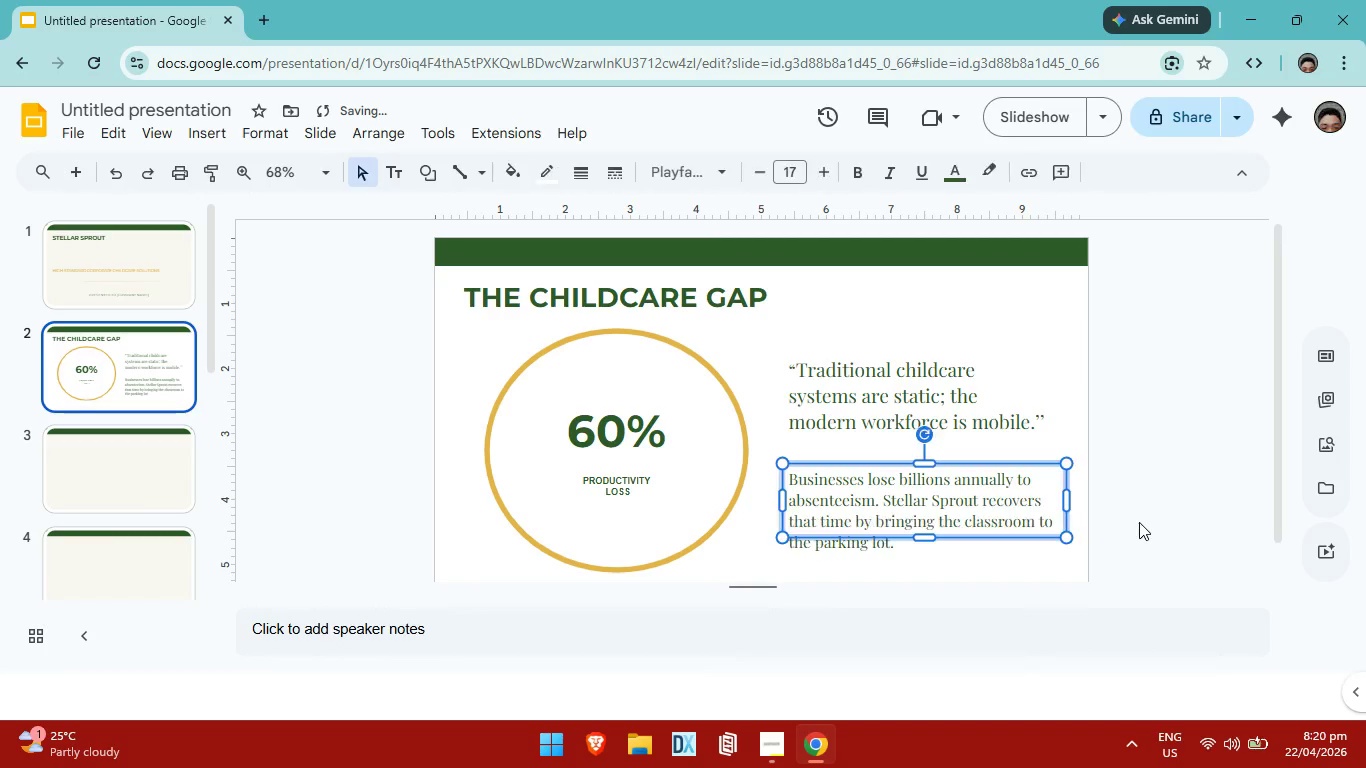 
key(Control+Z)
 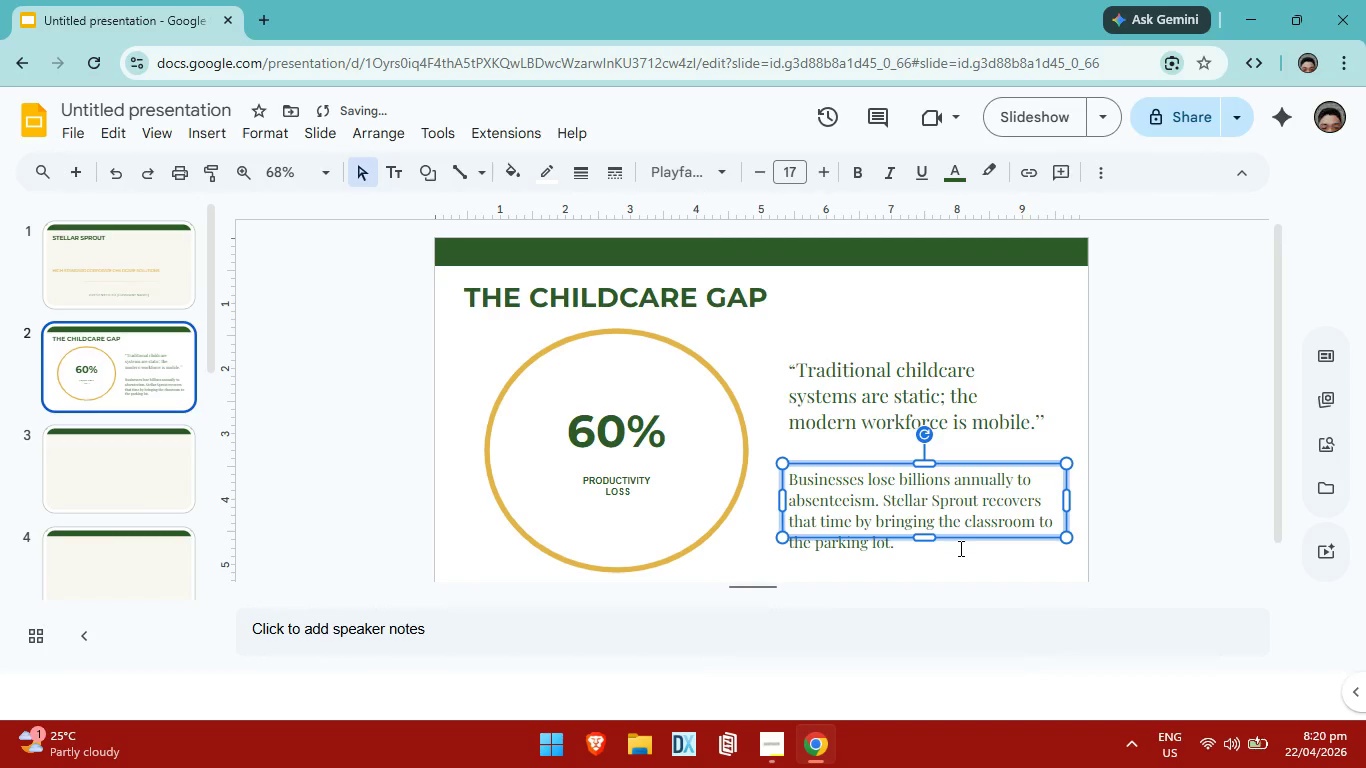 
left_click([963, 551])
 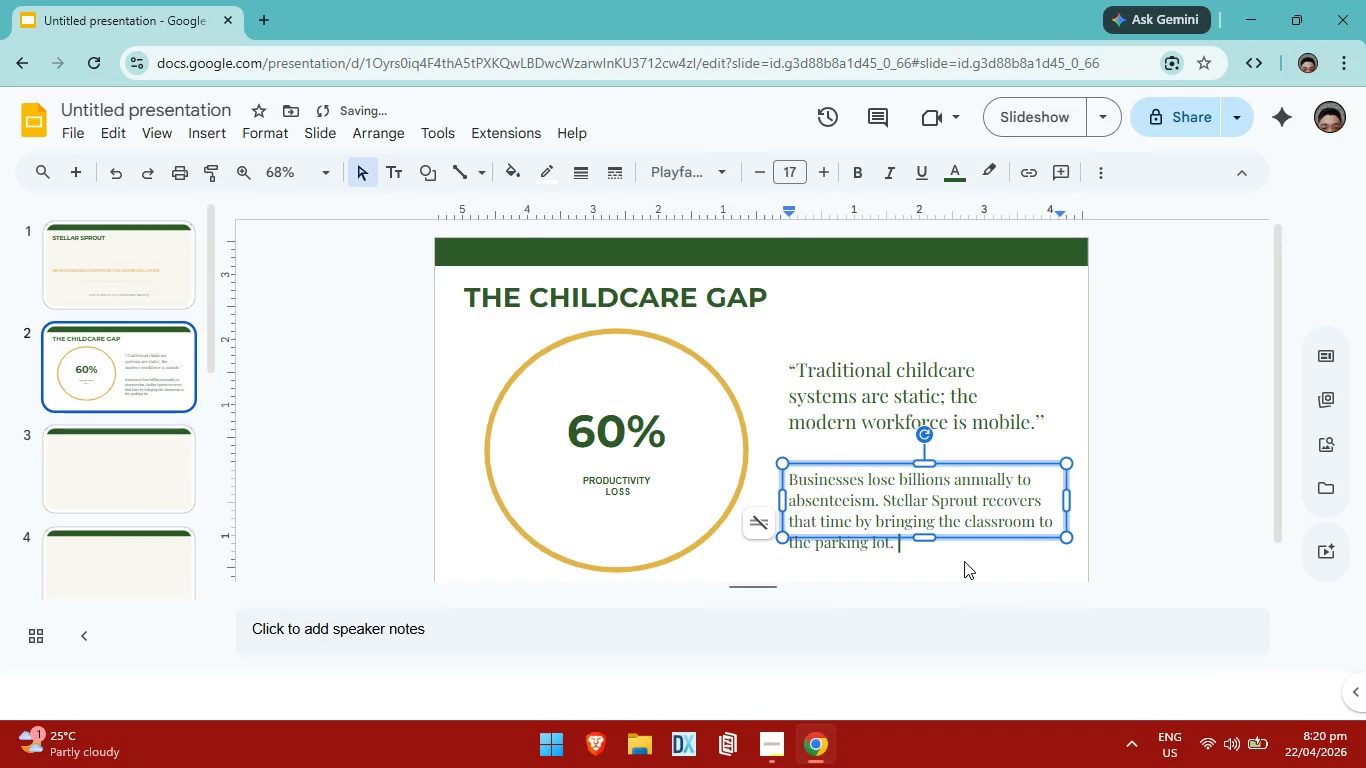 
left_click([964, 561])
 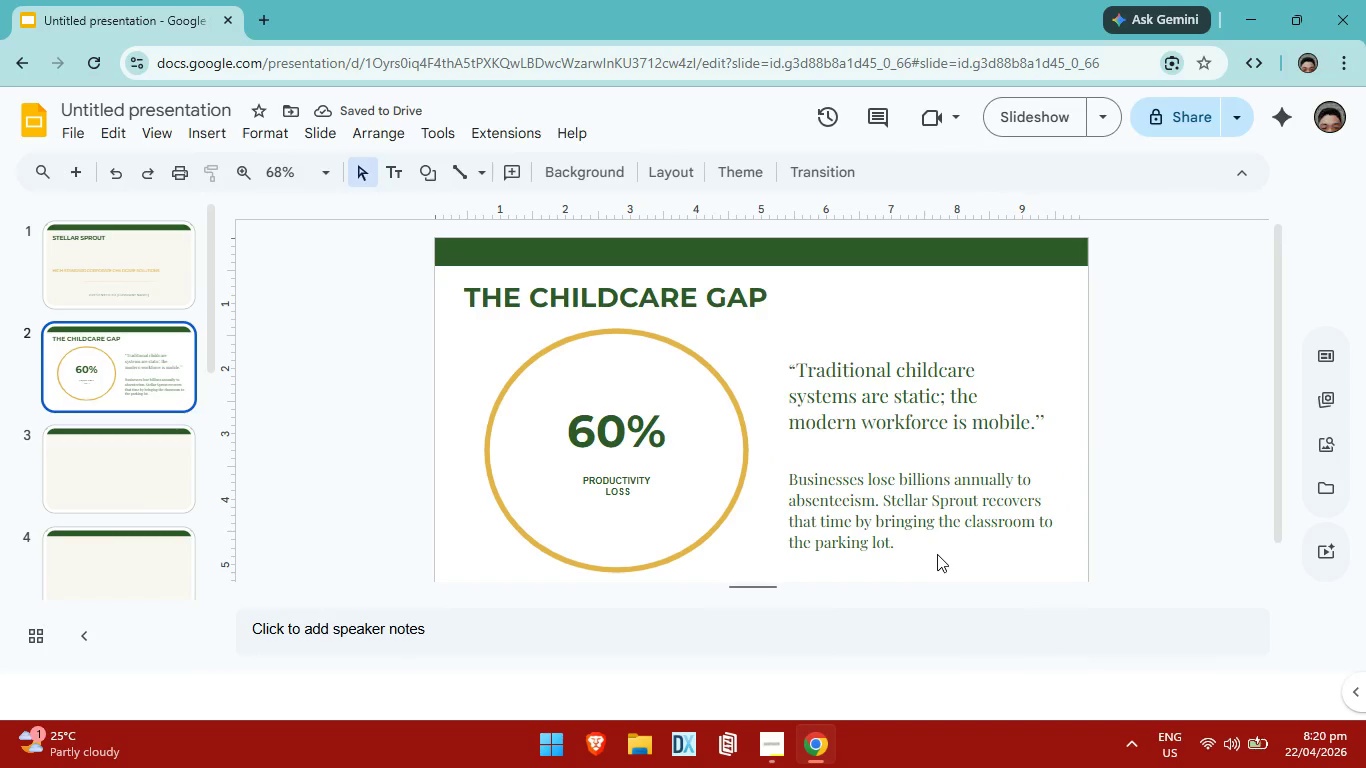 
left_click([937, 553])
 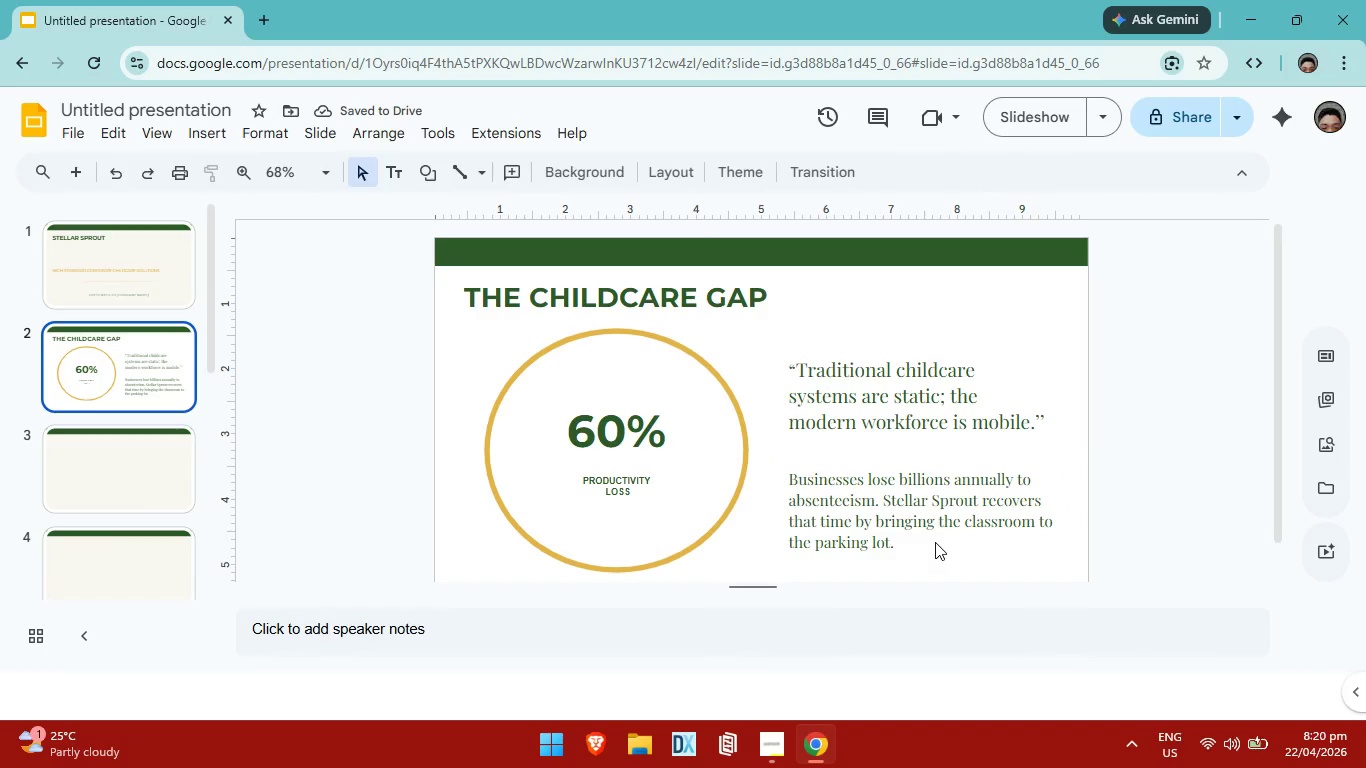 
left_click([935, 542])
 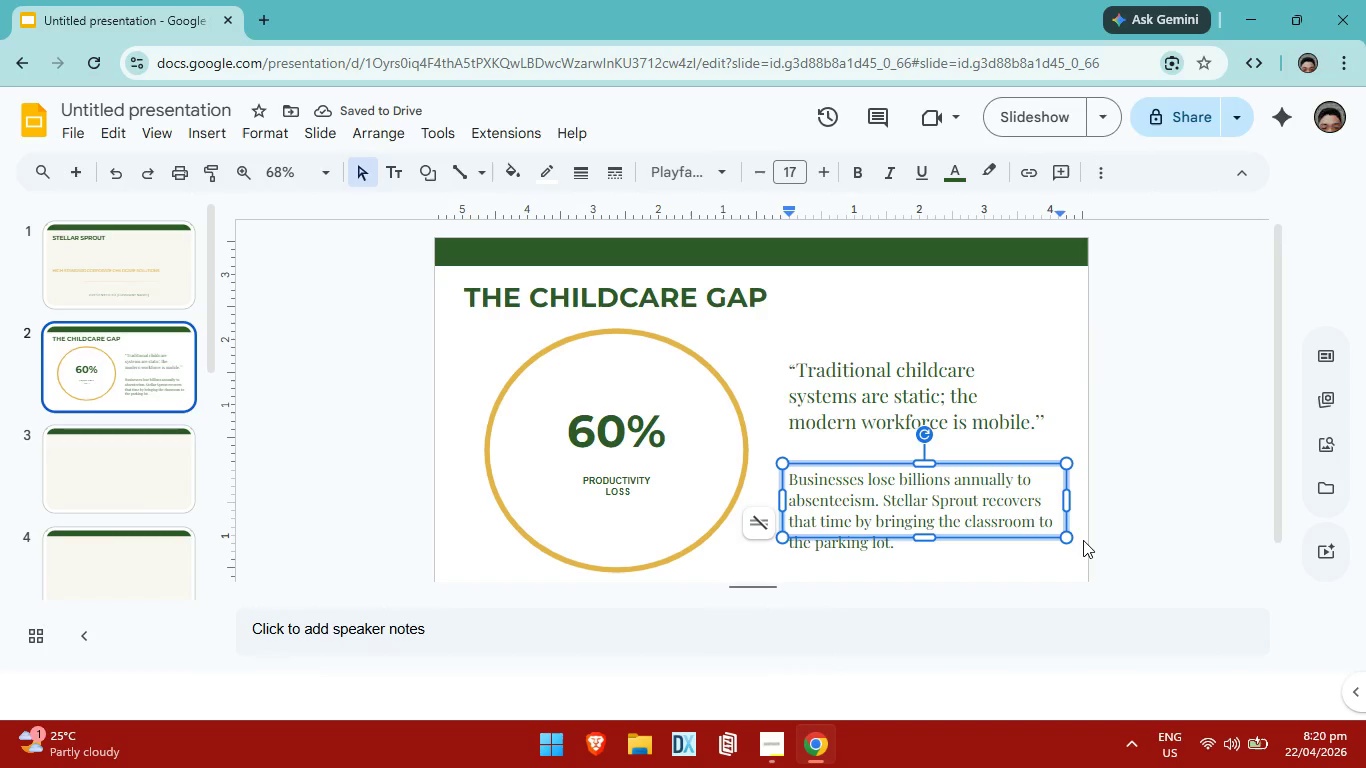 
left_click_drag(start_coordinate=[1067, 540], to_coordinate=[1075, 566])
 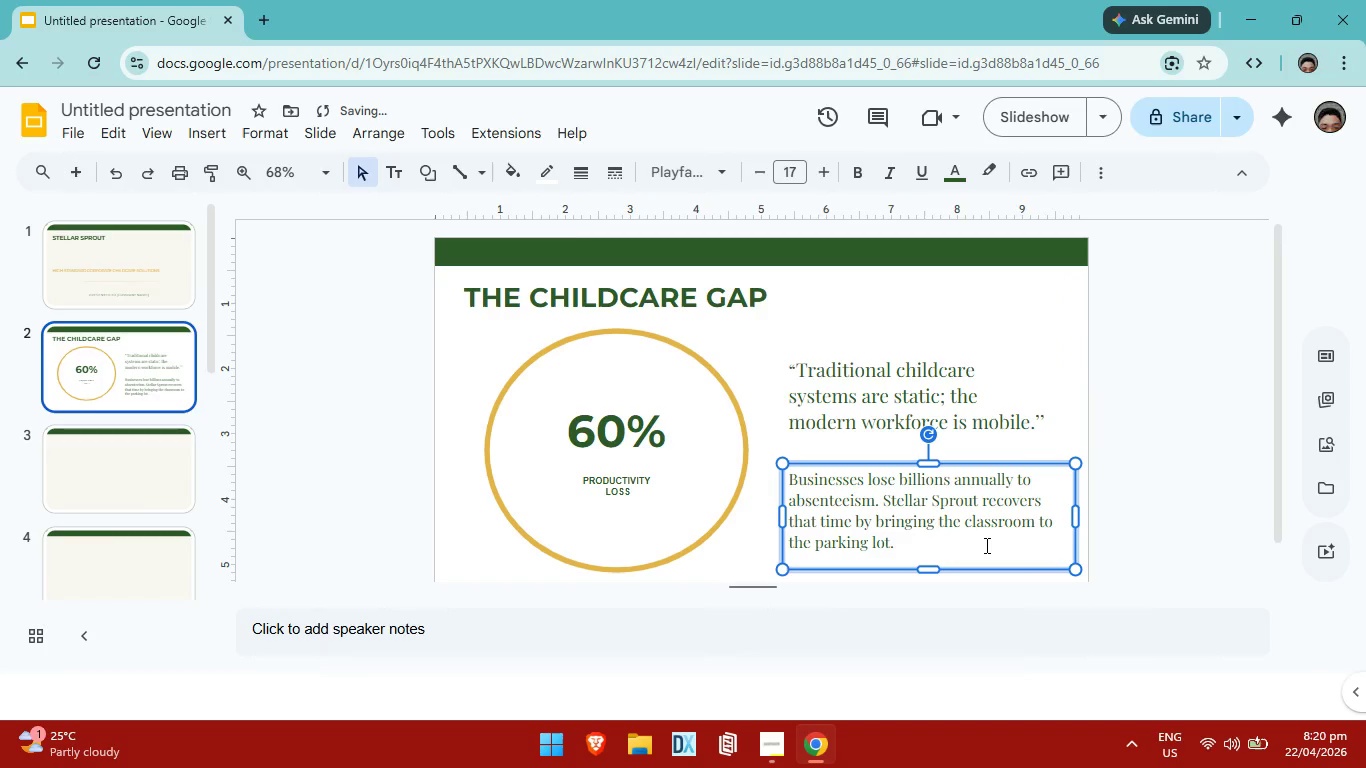 
left_click([985, 545])
 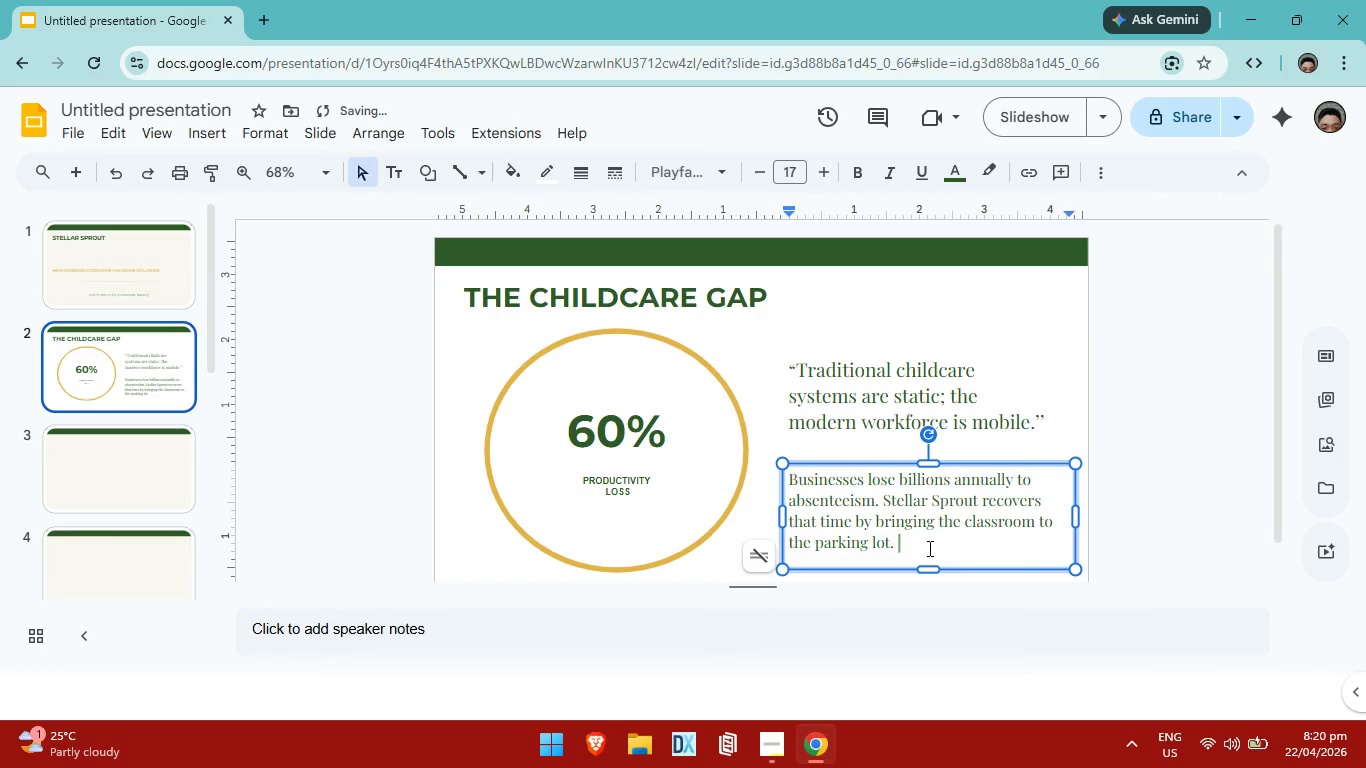 
left_click_drag(start_coordinate=[928, 548], to_coordinate=[792, 480])
 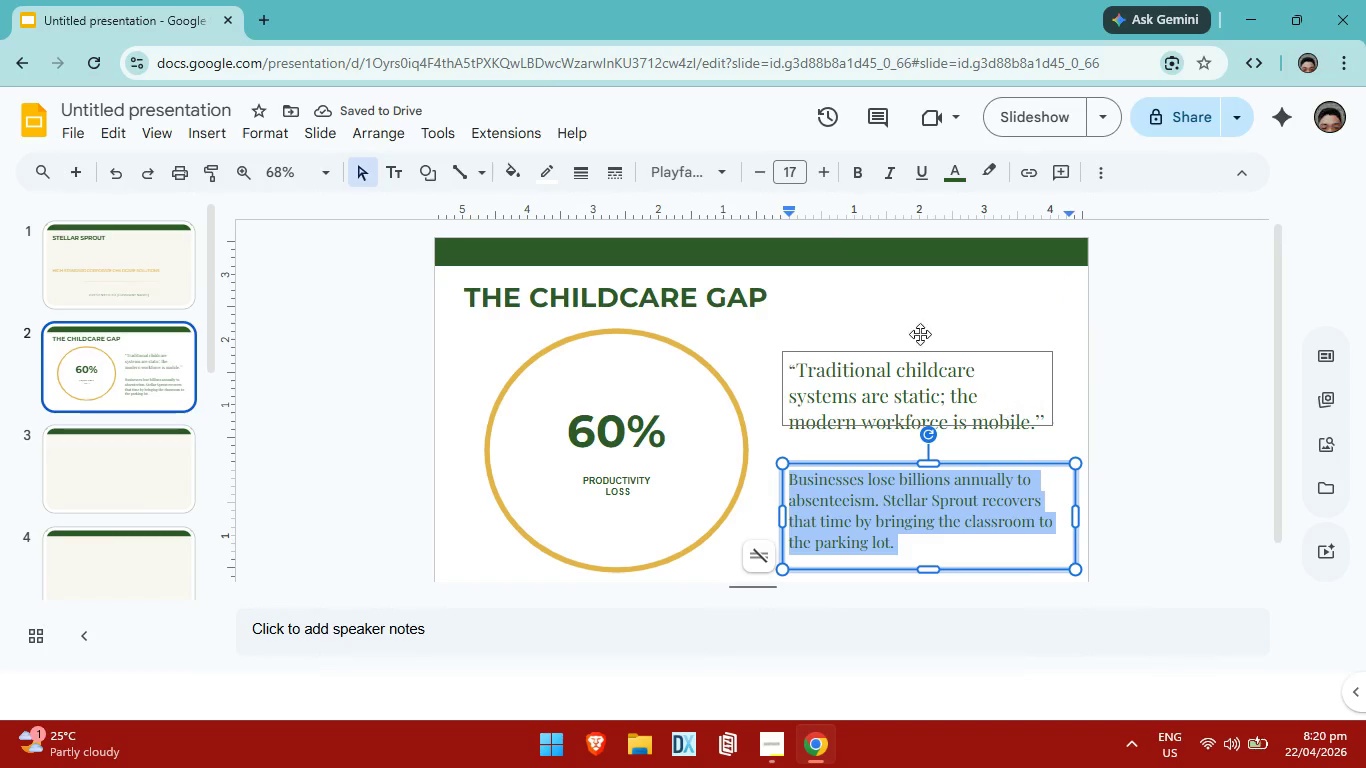 
left_click([756, 163])
 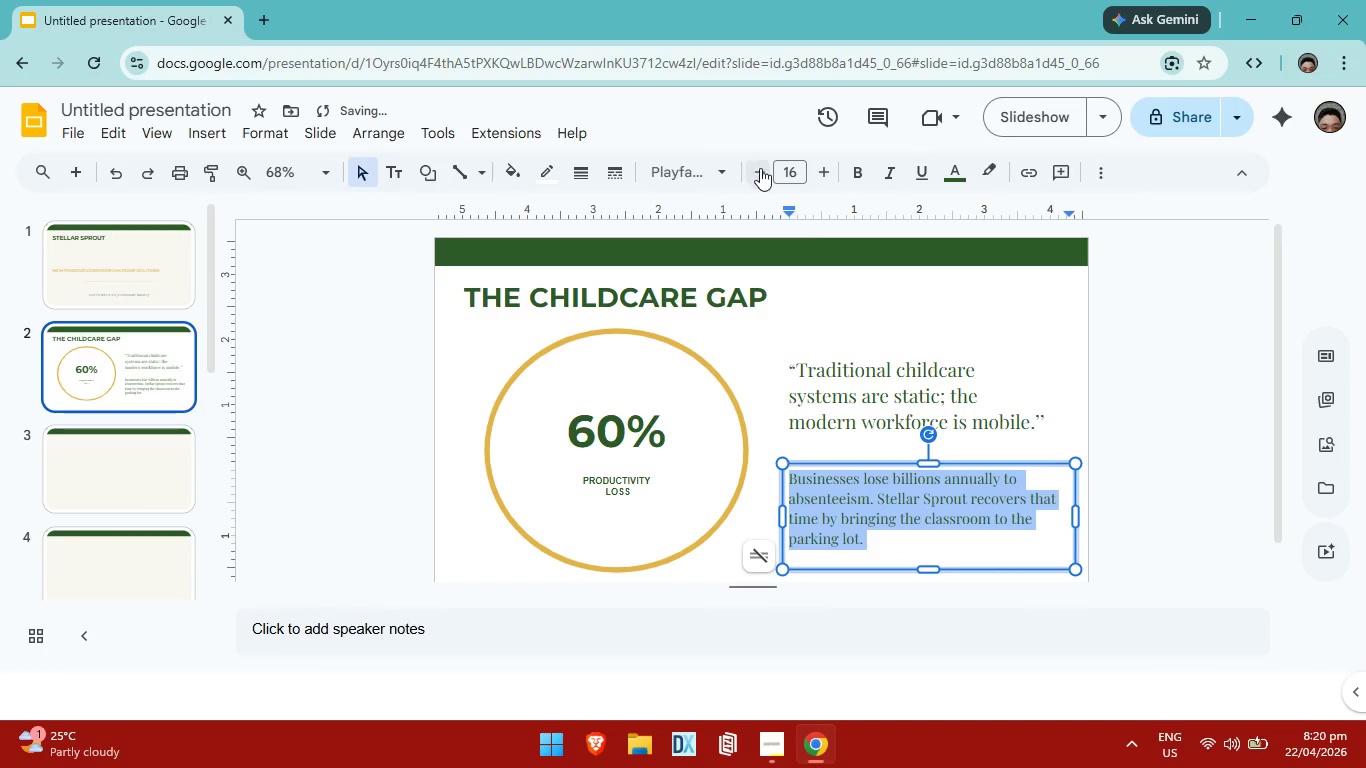 
left_click([1241, 422])
 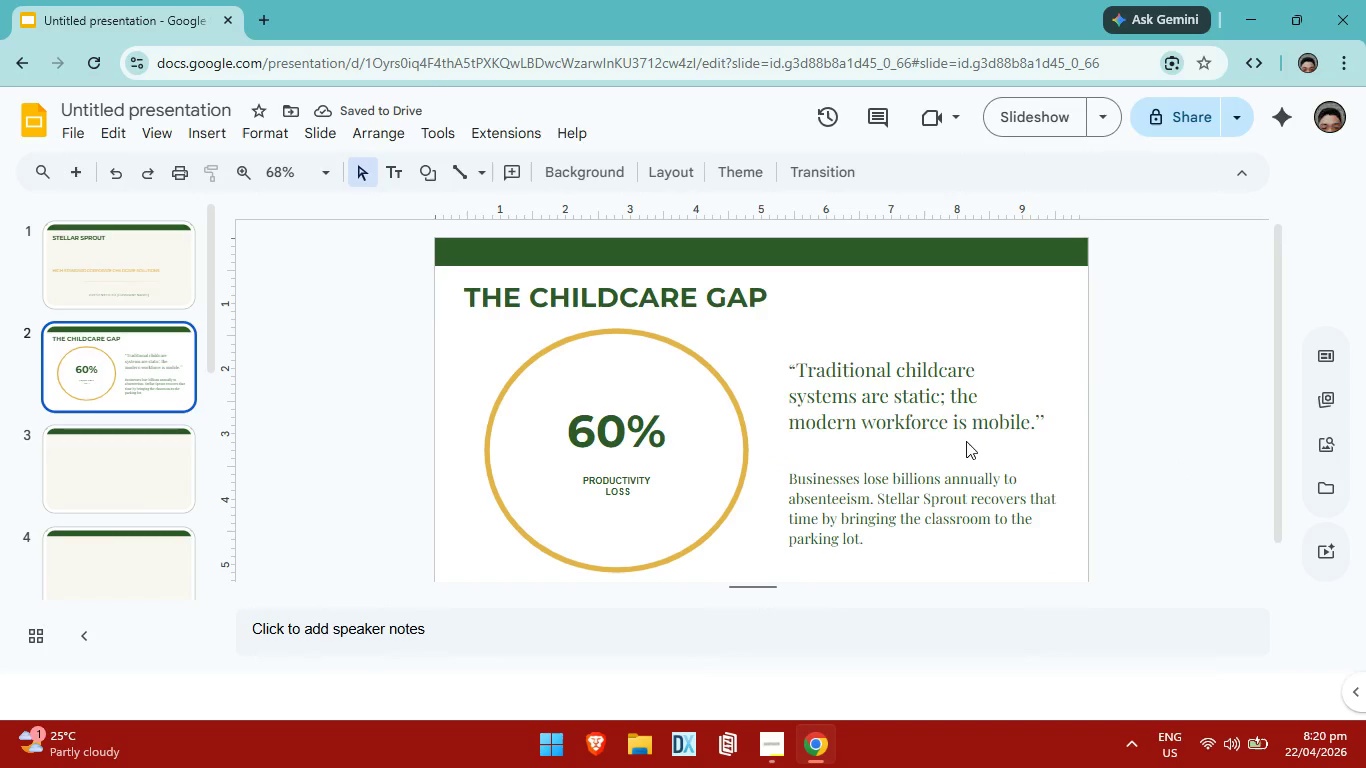 
left_click([688, 387])
 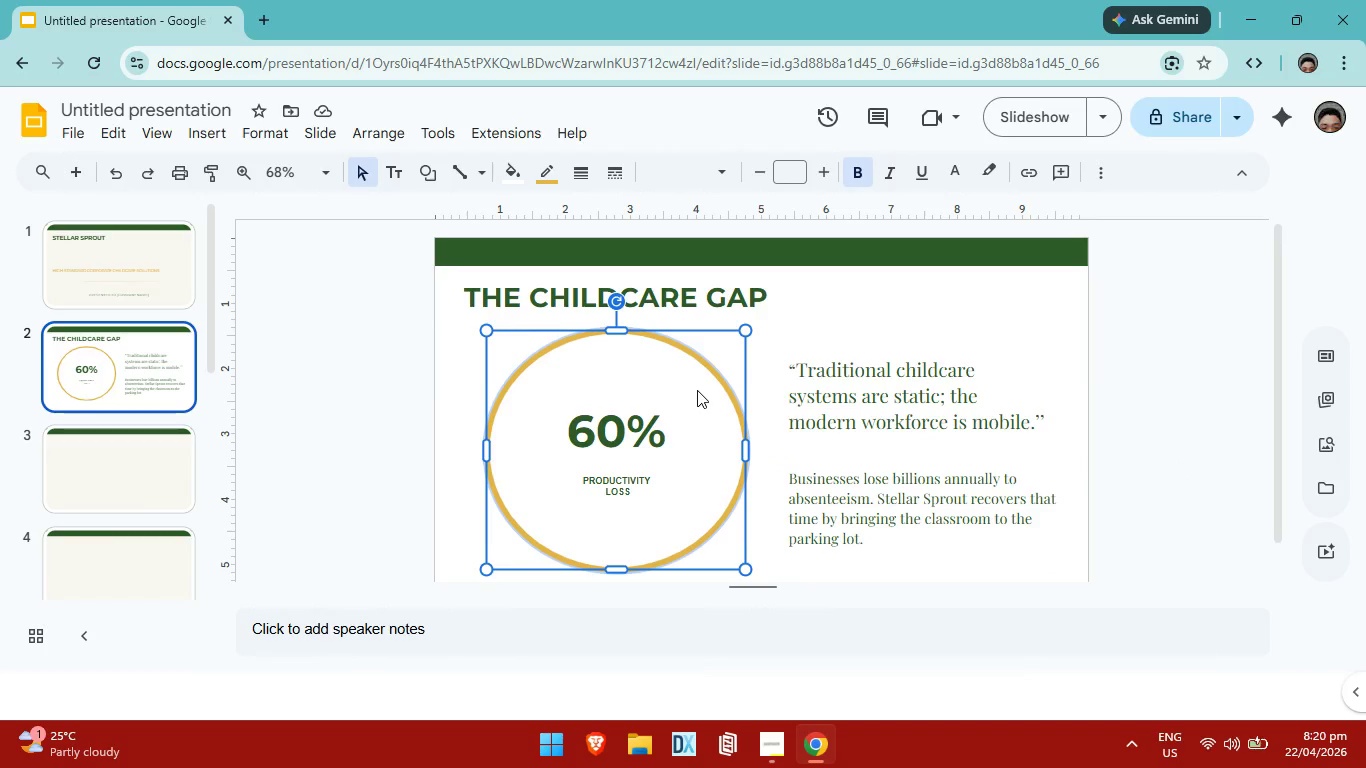 
key(ArrowDown)
 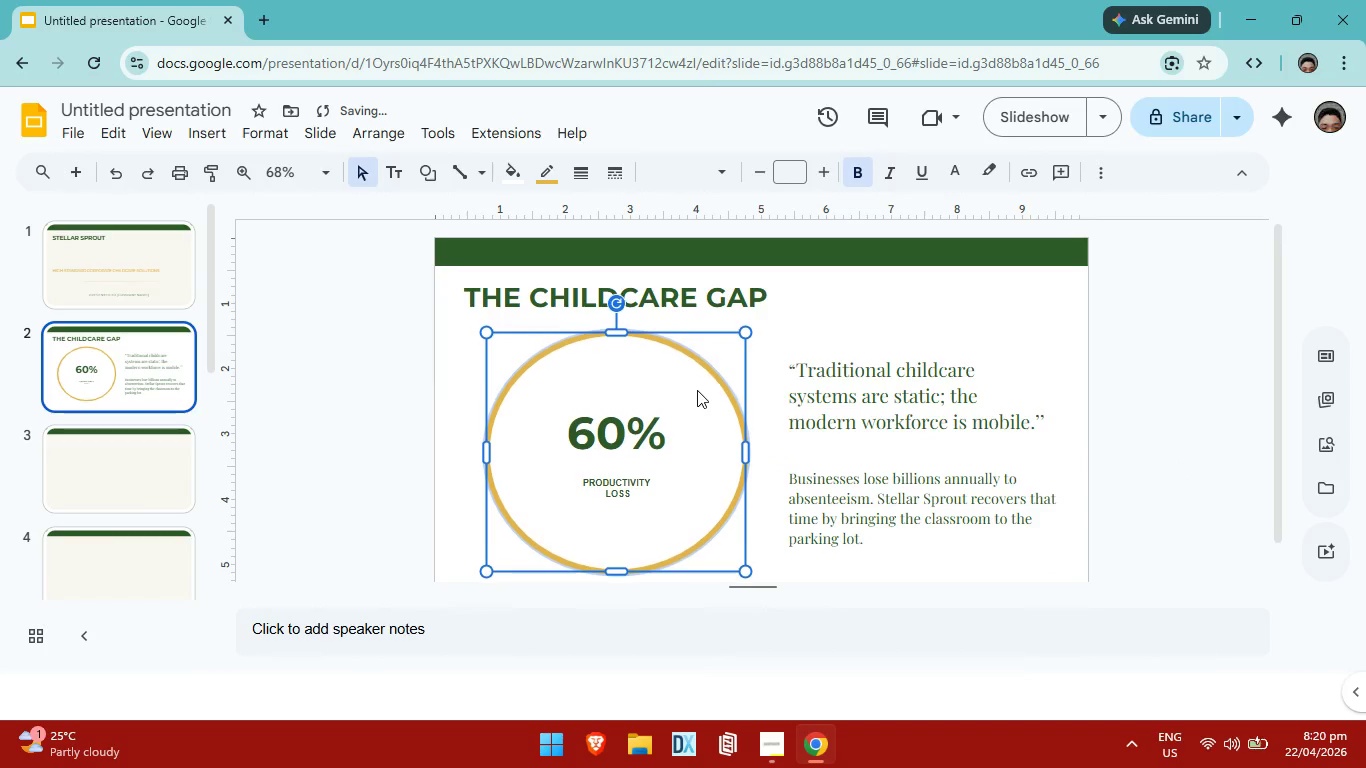 
key(ArrowDown)
 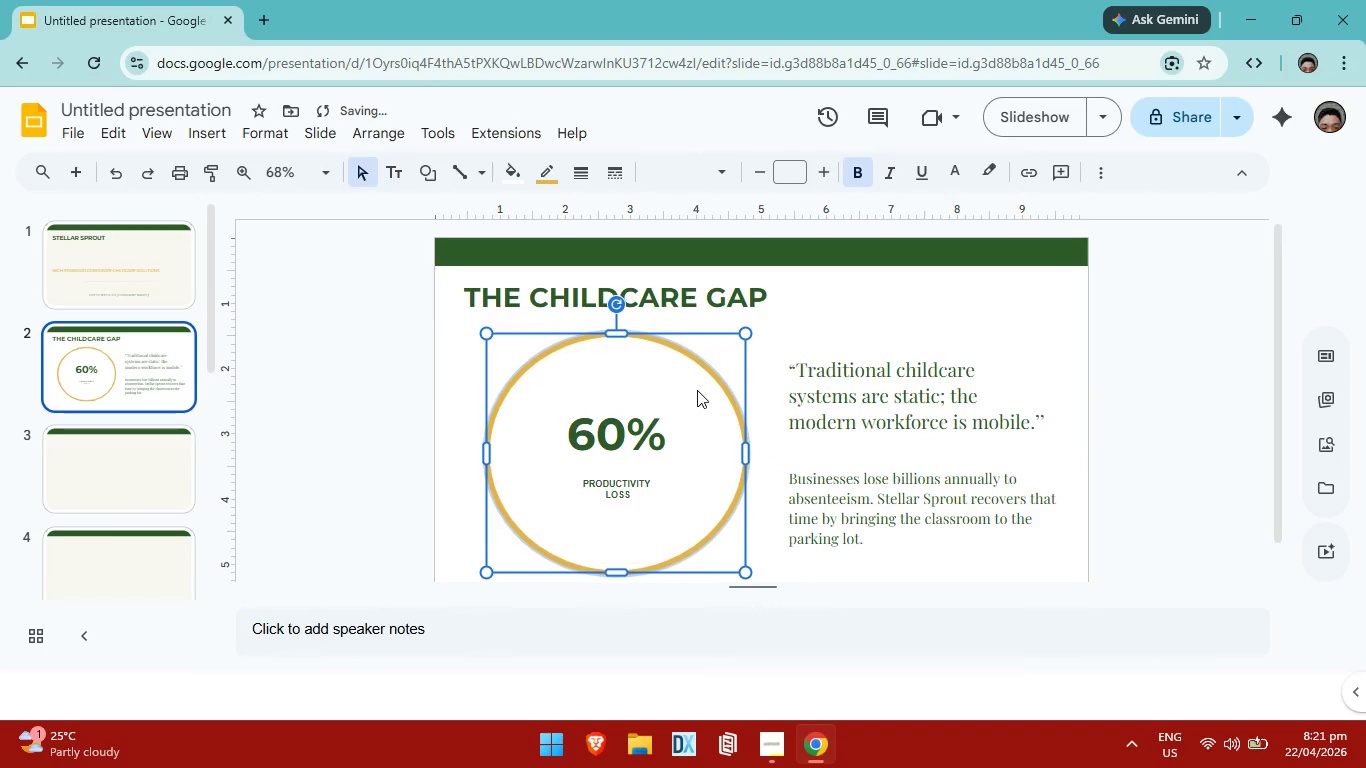 
key(ArrowDown)
 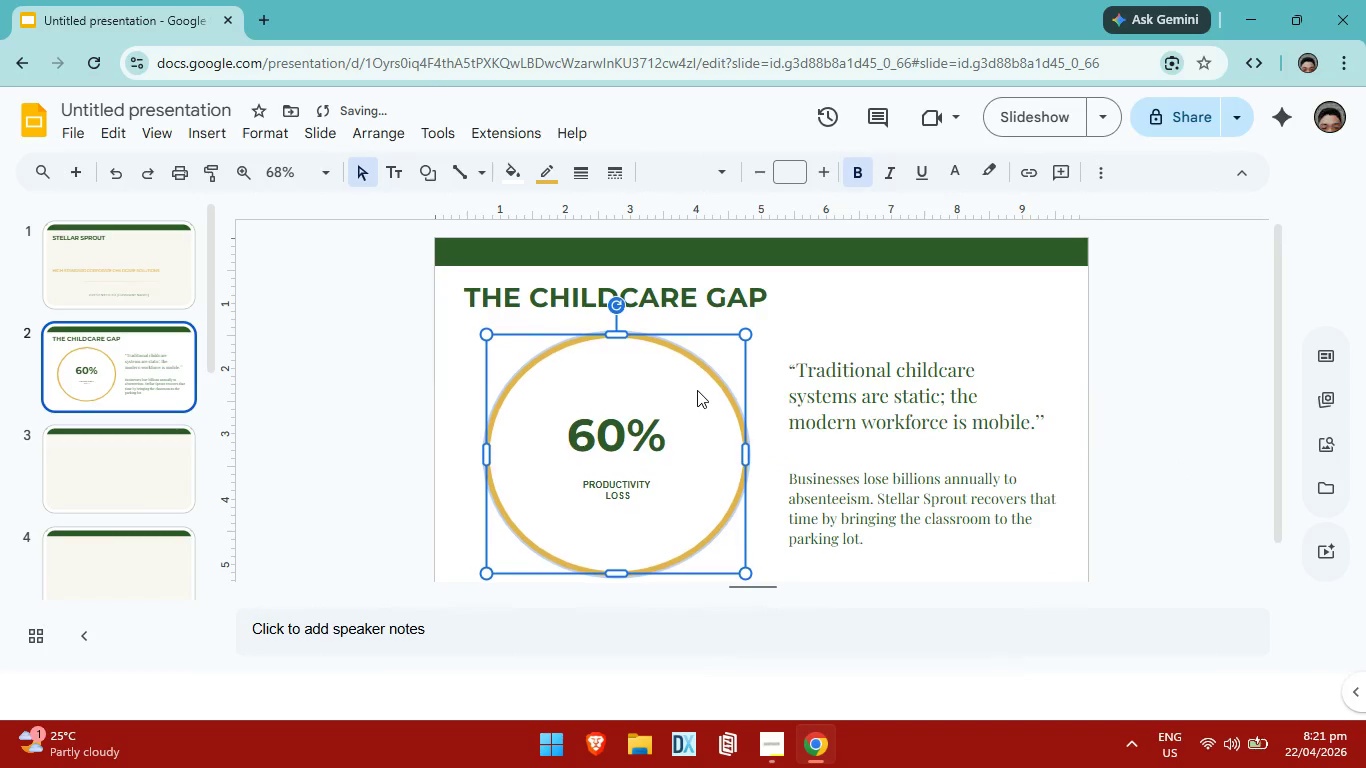 
key(ArrowDown)
 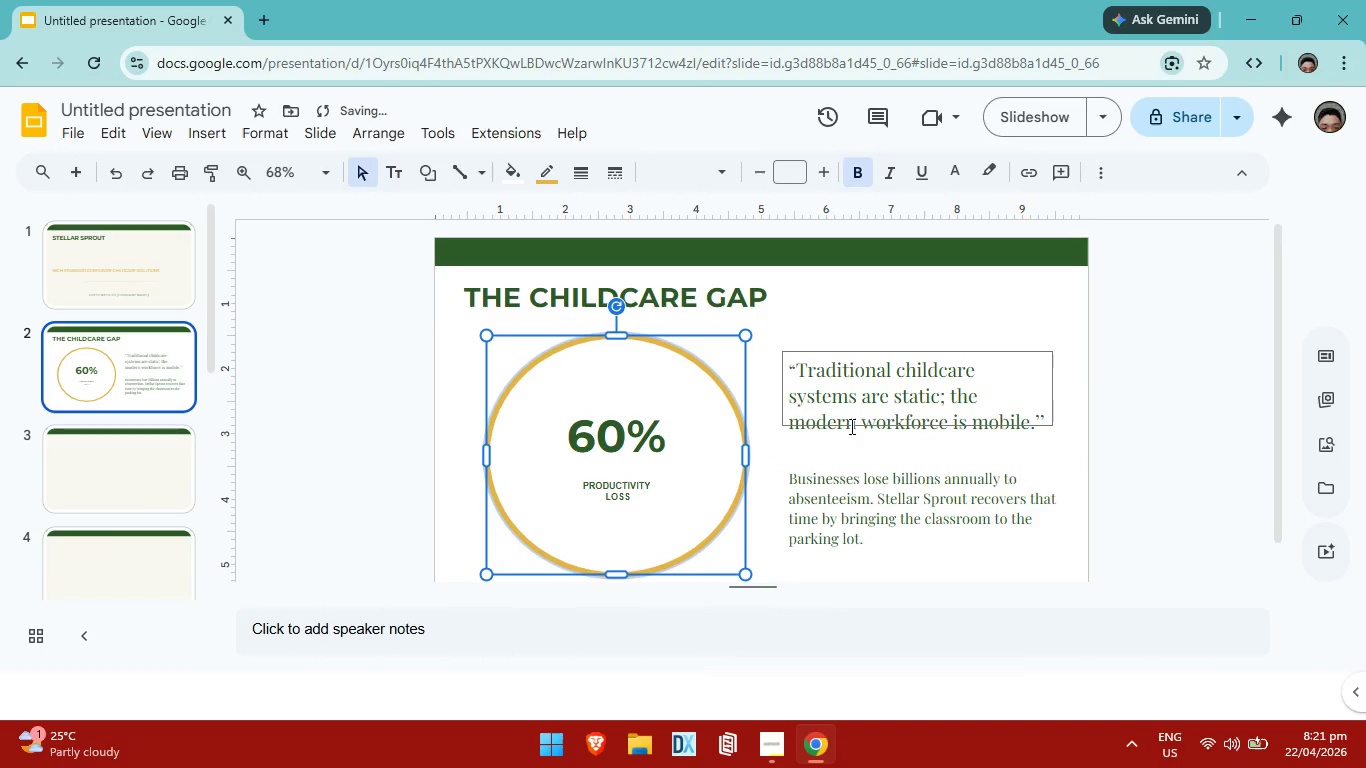 
key(ArrowDown)
 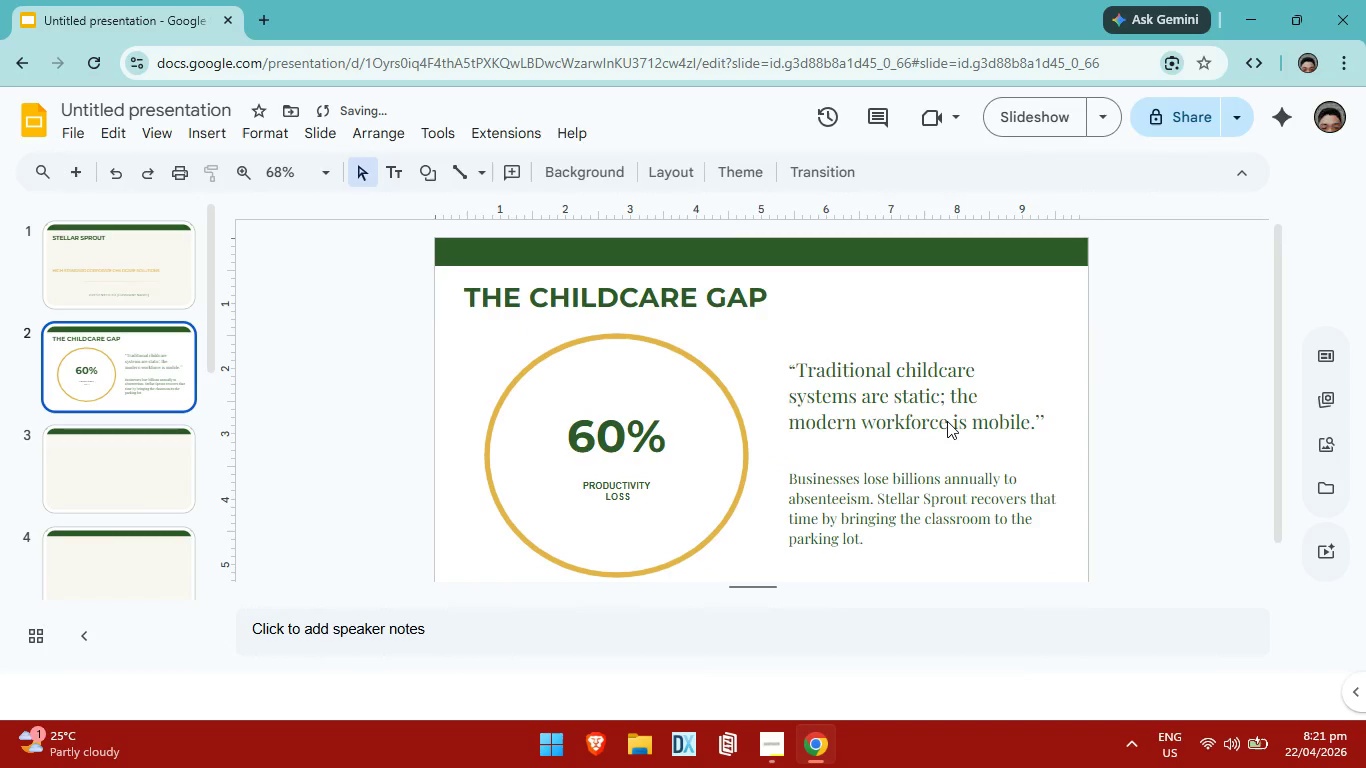 
double_click([947, 421])
 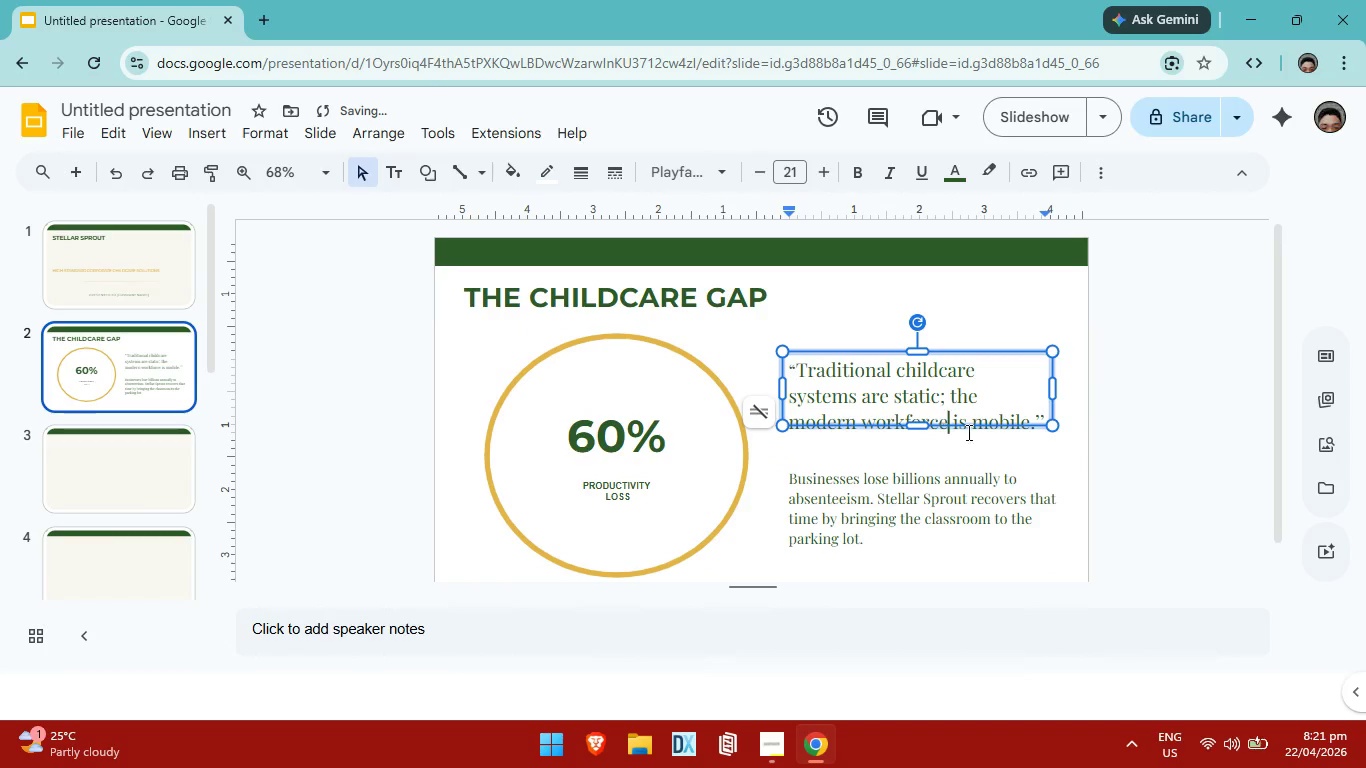 
key(ArrowDown)
 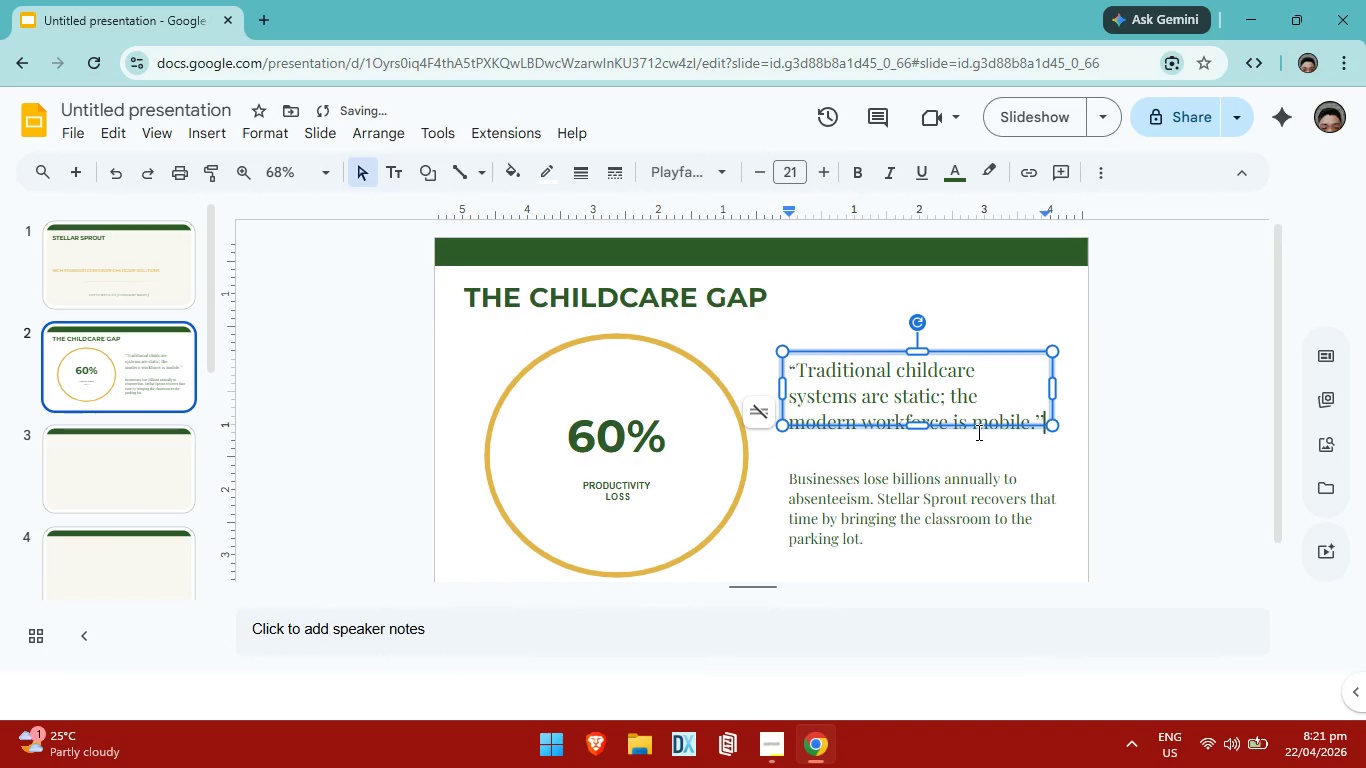 
key(ArrowDown)
 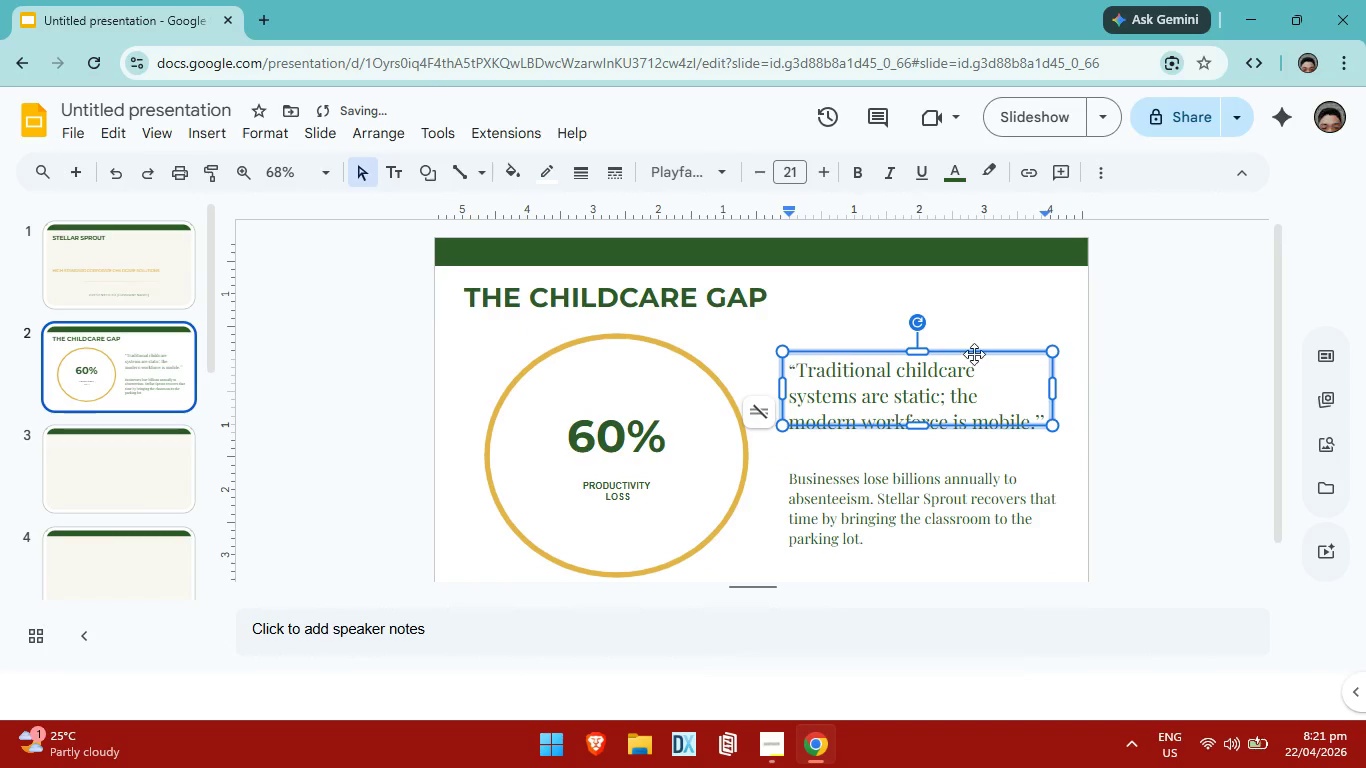 
left_click([974, 354])
 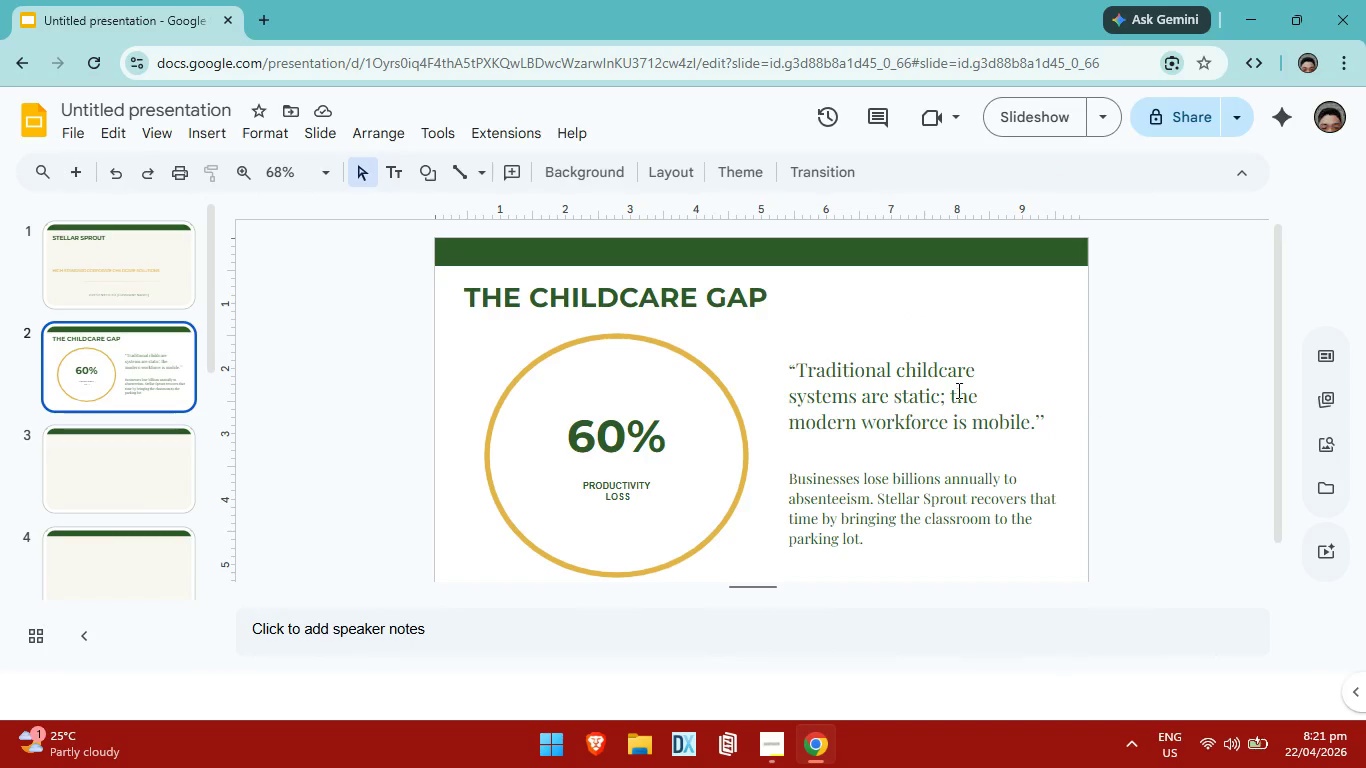 
wait(5.58)
 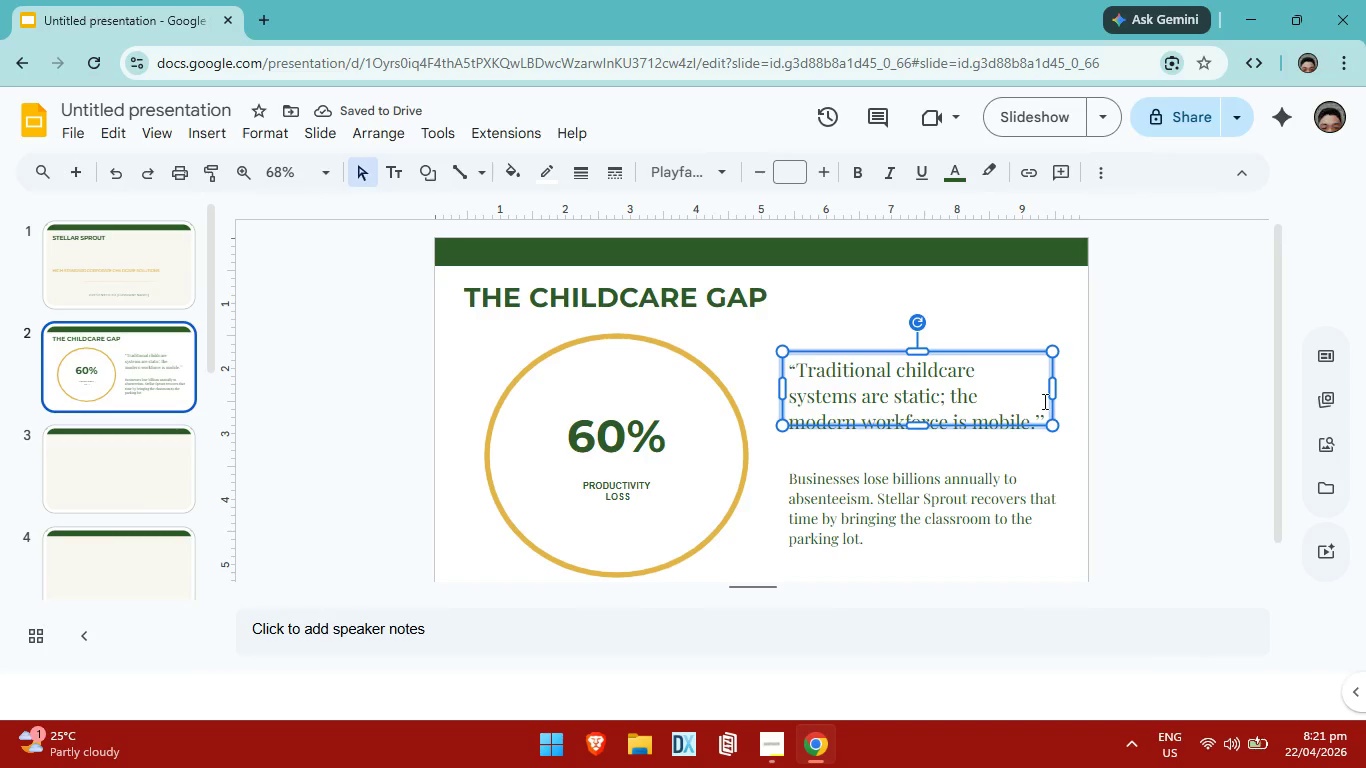 
left_click([830, 379])
 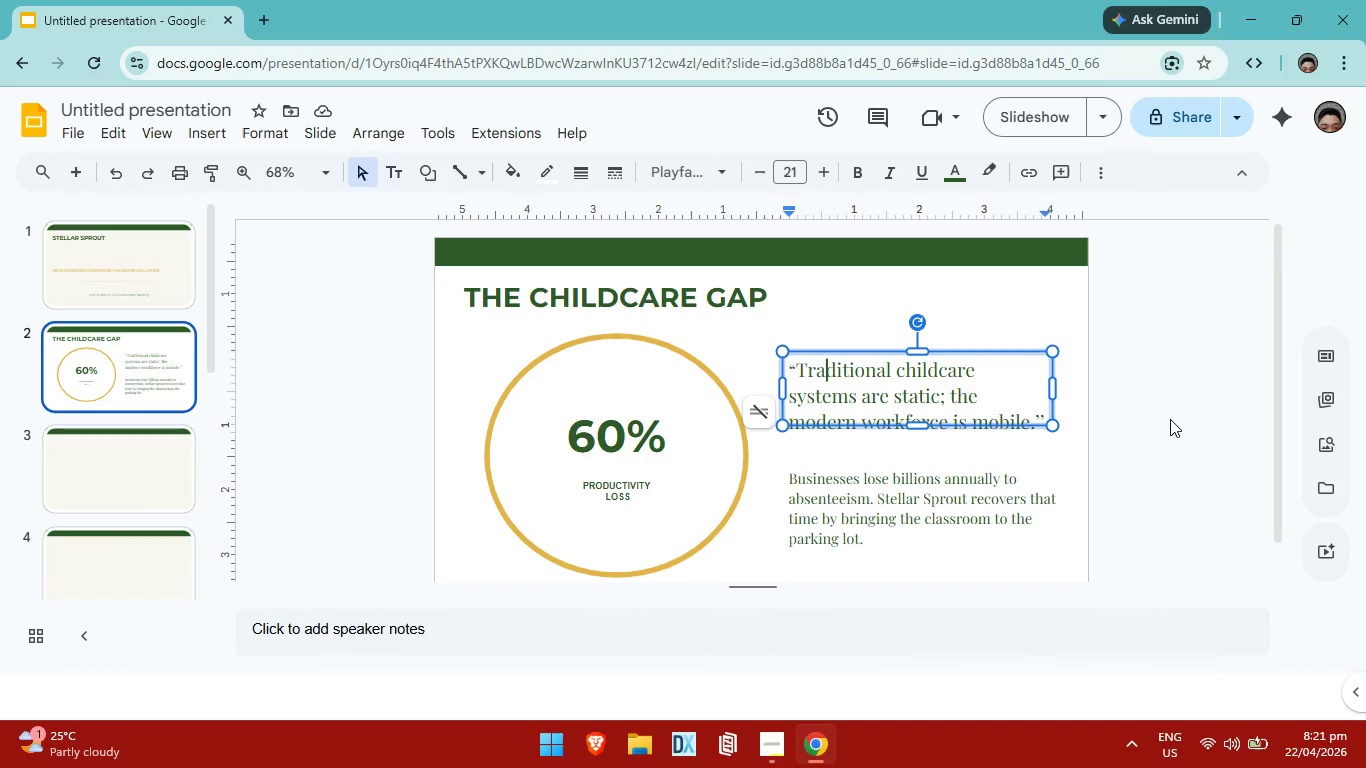 
left_click([1170, 419])
 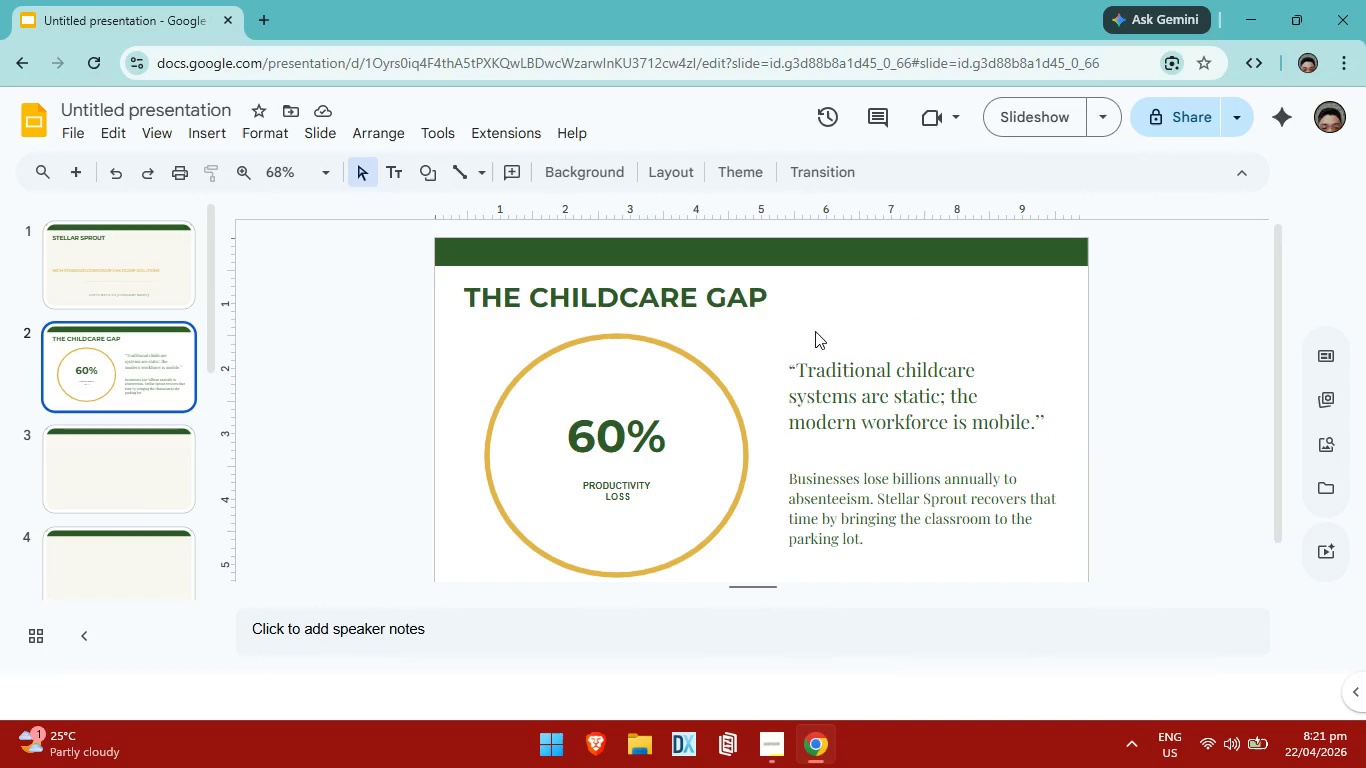 
left_click_drag(start_coordinate=[813, 328], to_coordinate=[1050, 571])
 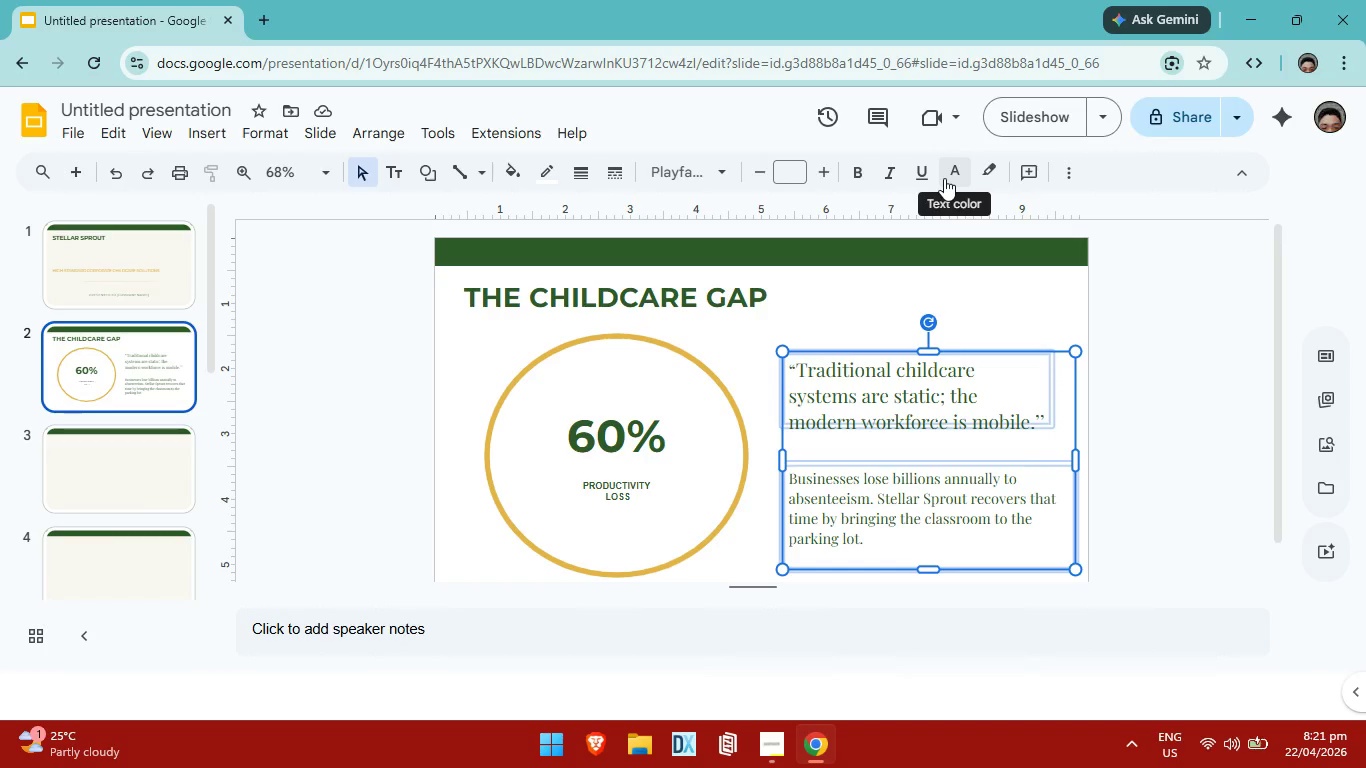 
left_click([944, 178])
 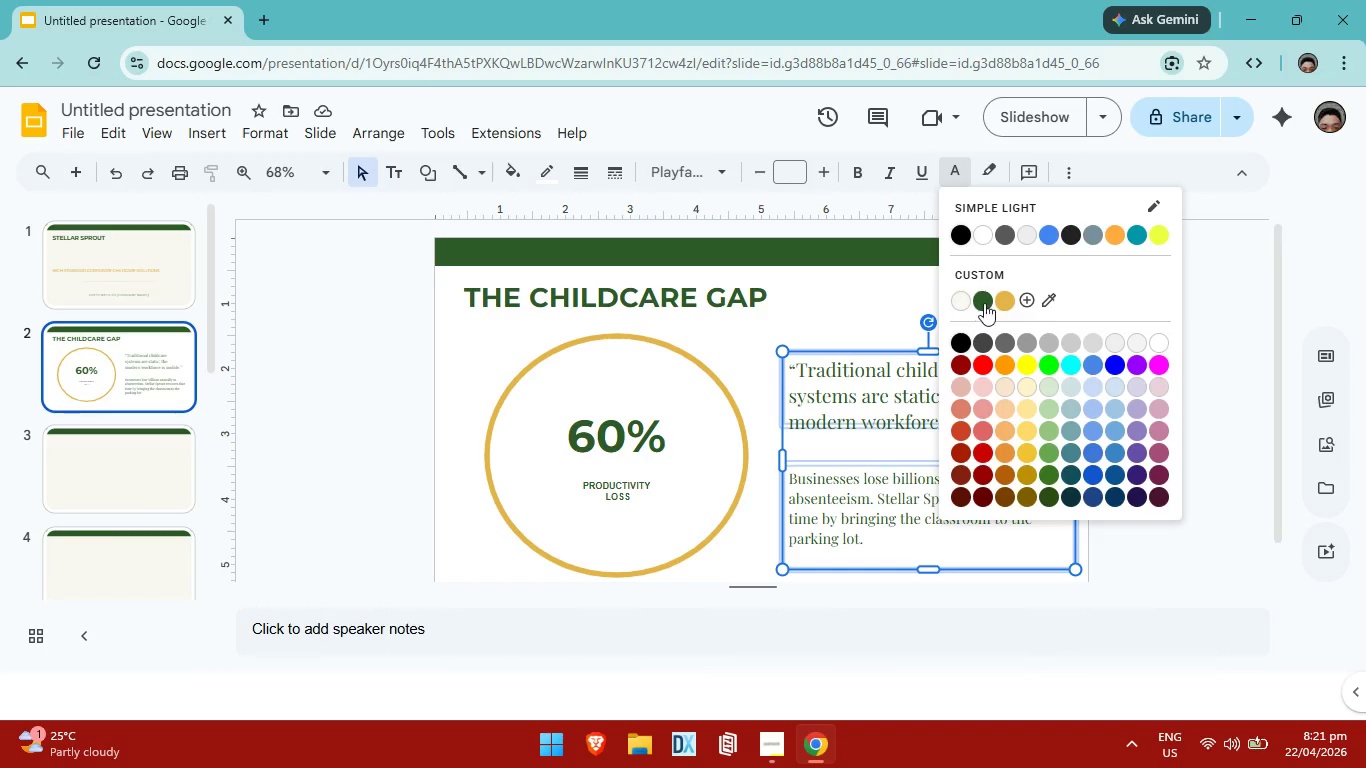 
left_click([984, 304])
 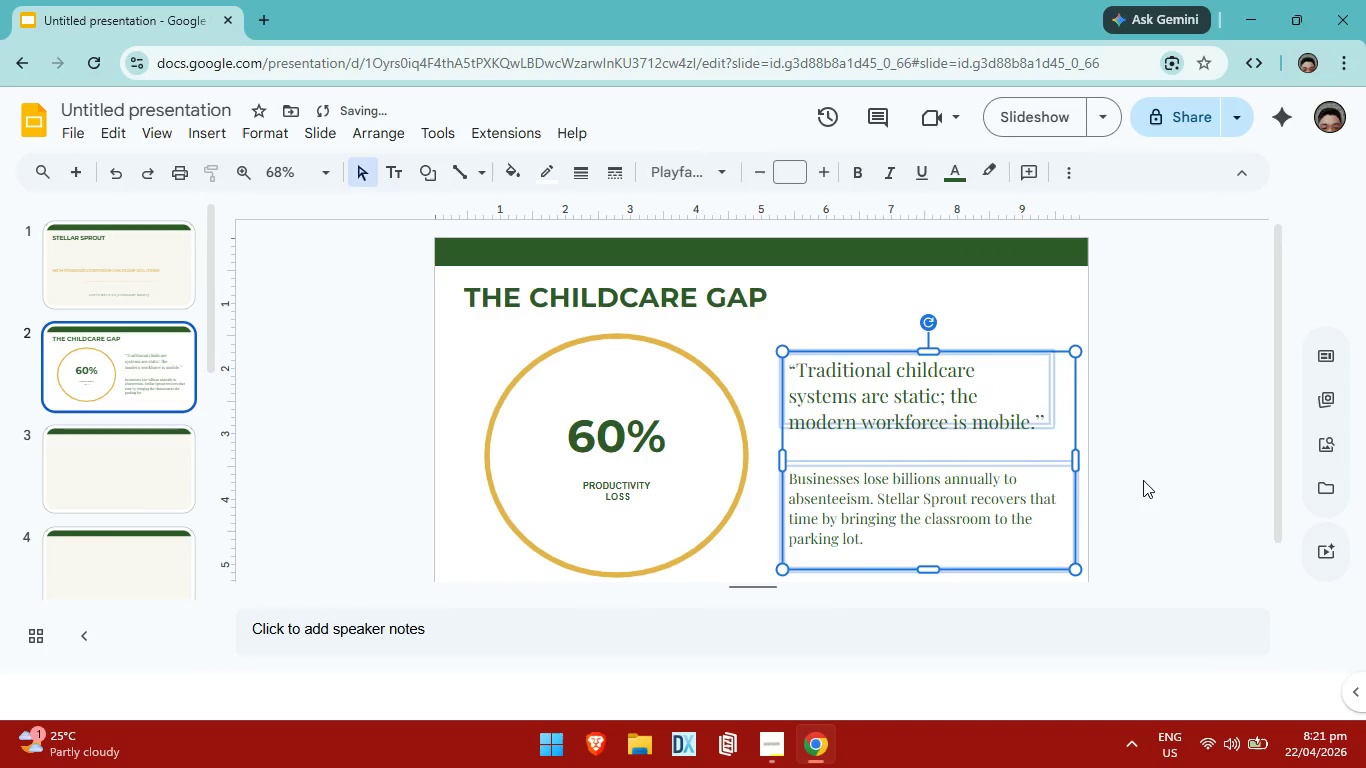 
left_click_drag(start_coordinate=[1143, 480], to_coordinate=[1151, 481])
 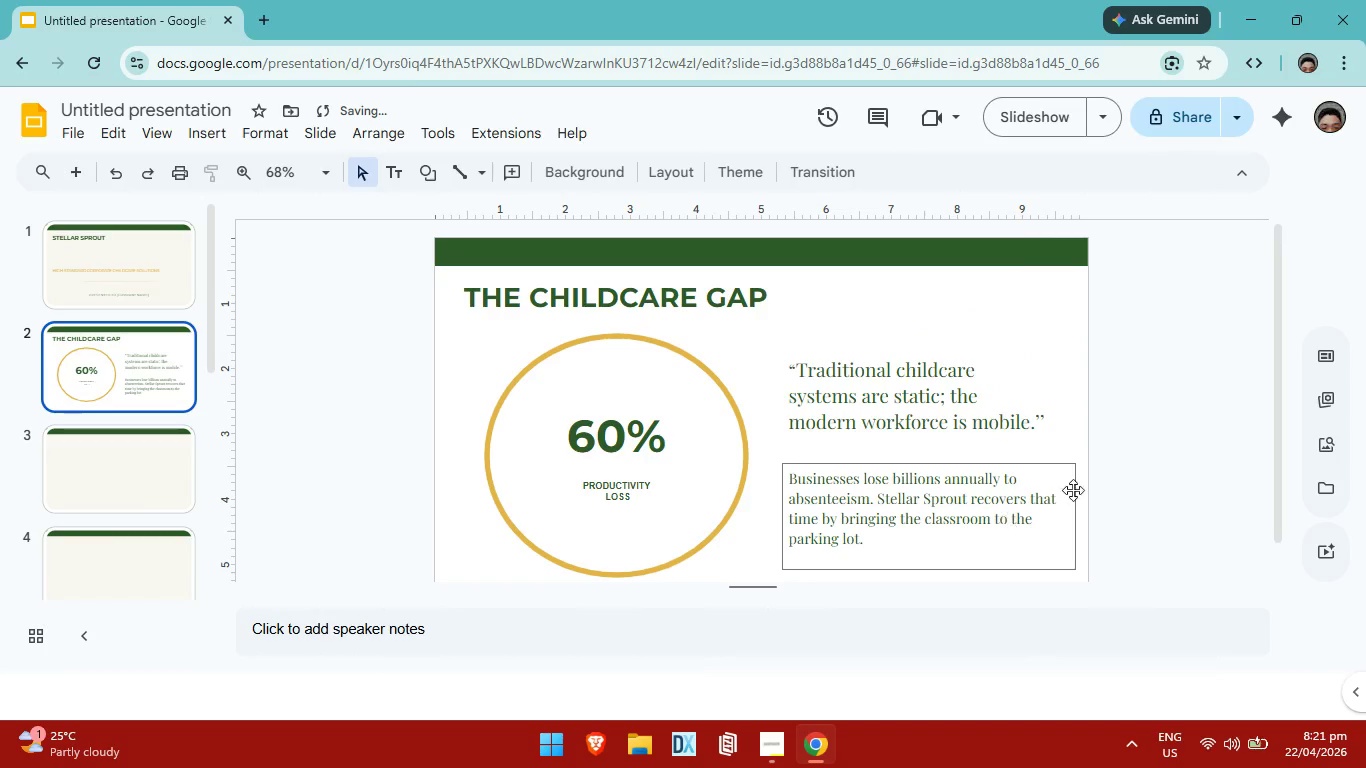 
scroll: coordinate [1116, 446], scroll_direction: down, amount: 4.0
 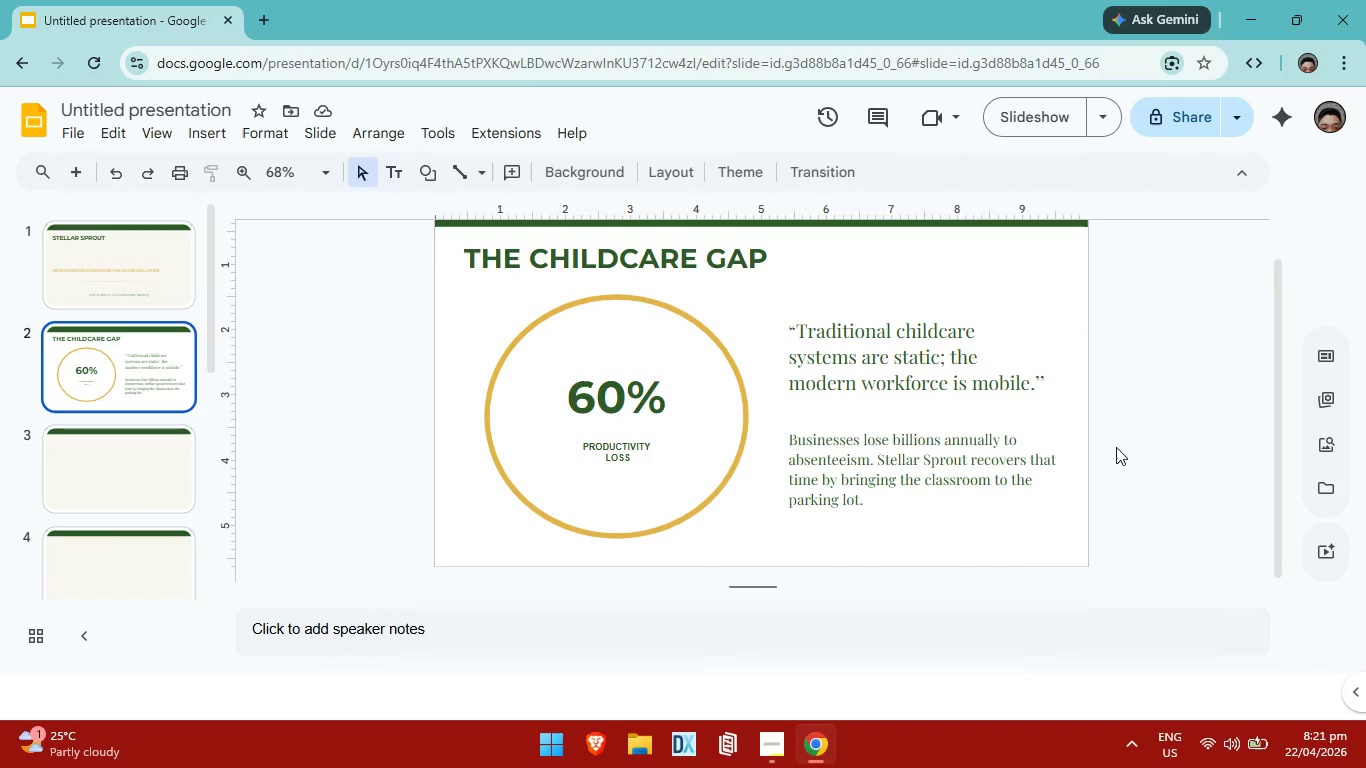 
left_click([1009, 453])
 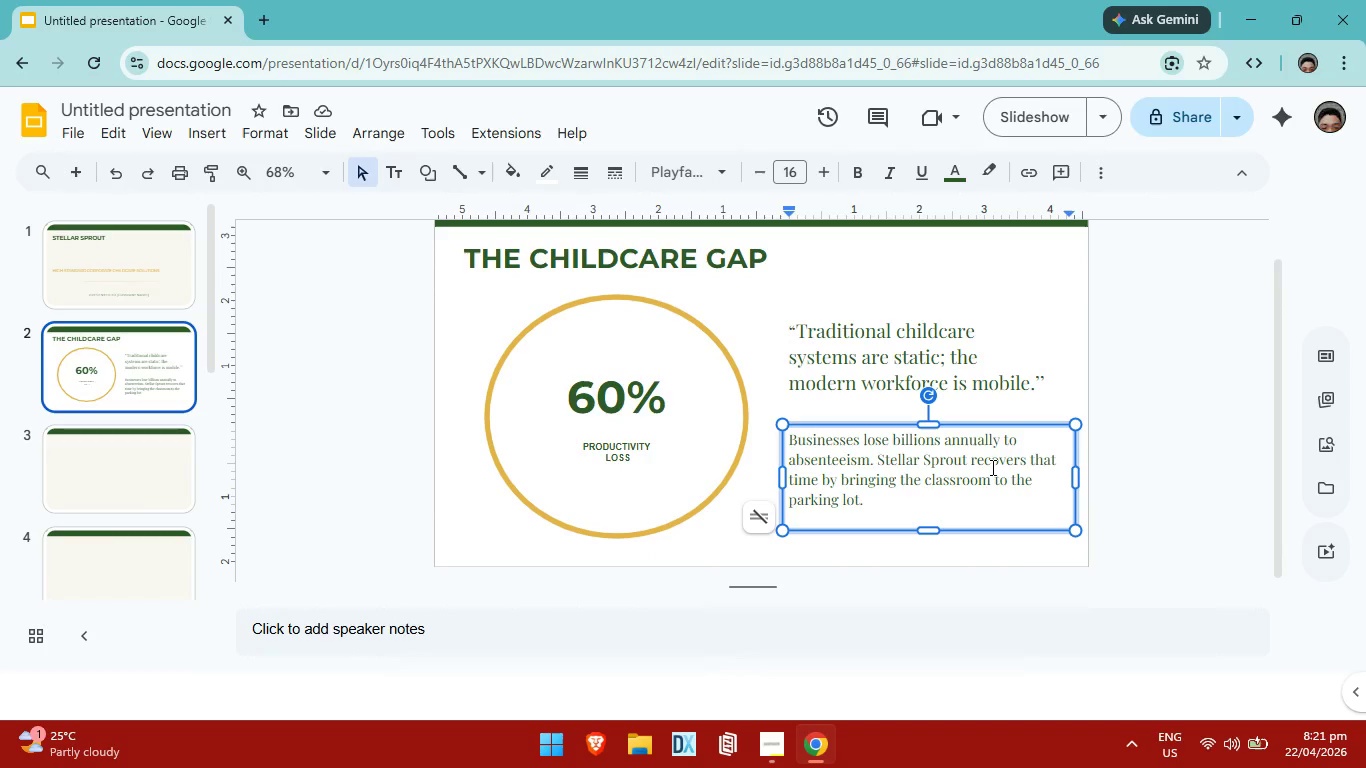 
key(ArrowUp)
 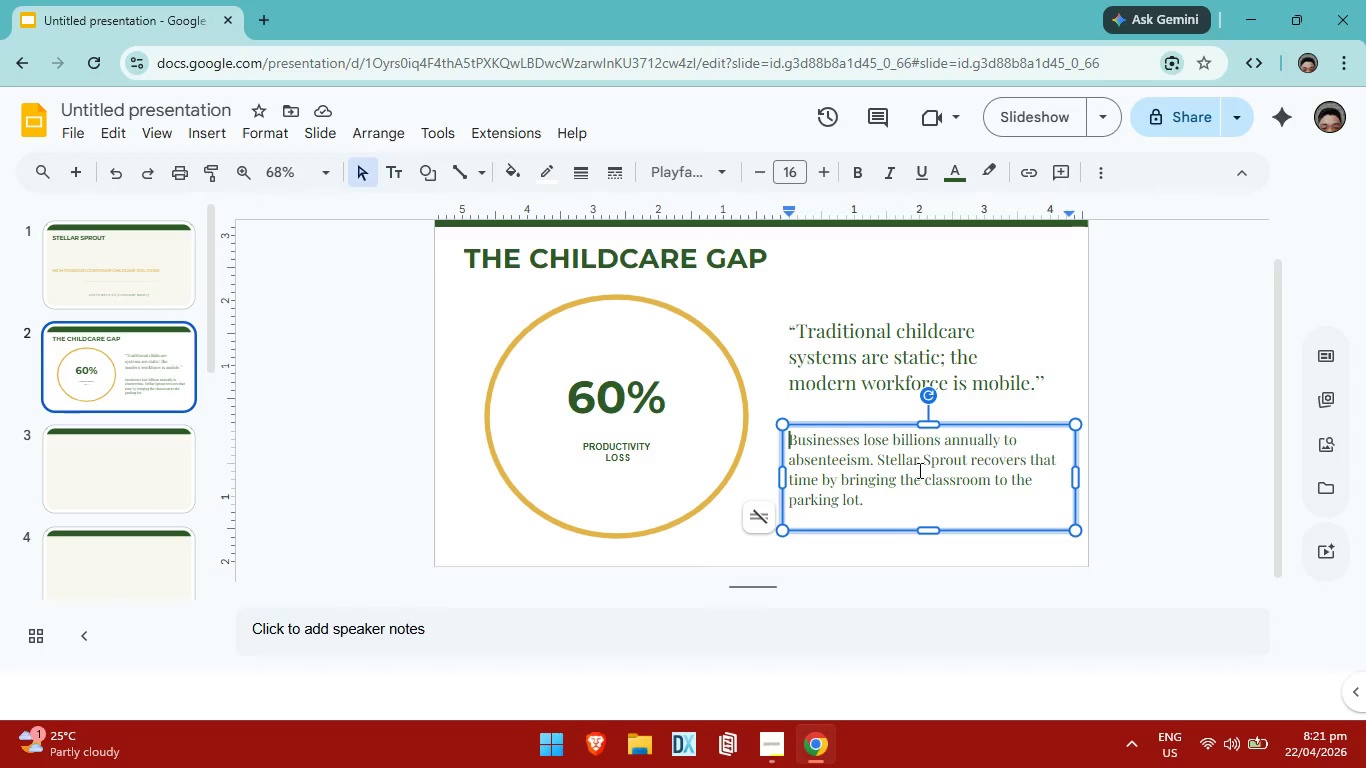 
key(ArrowUp)
 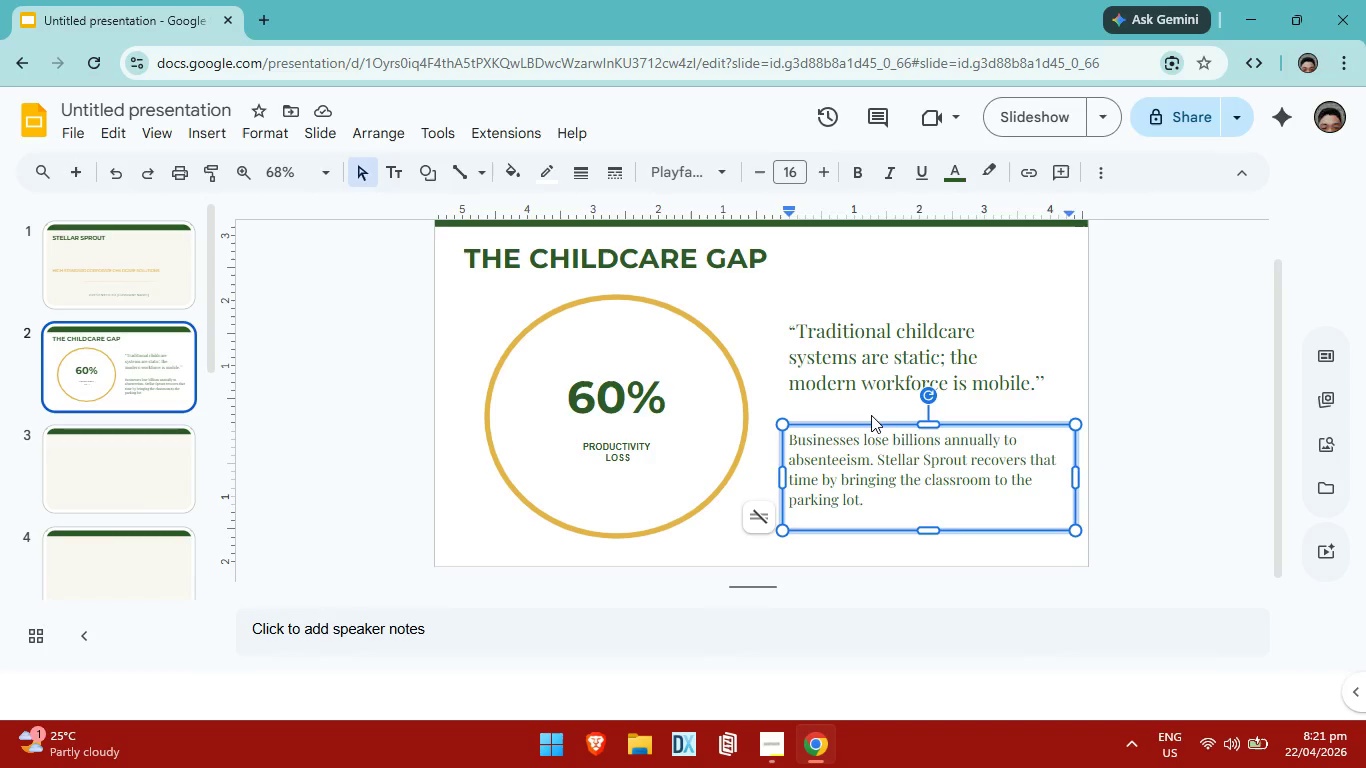 
left_click([871, 415])
 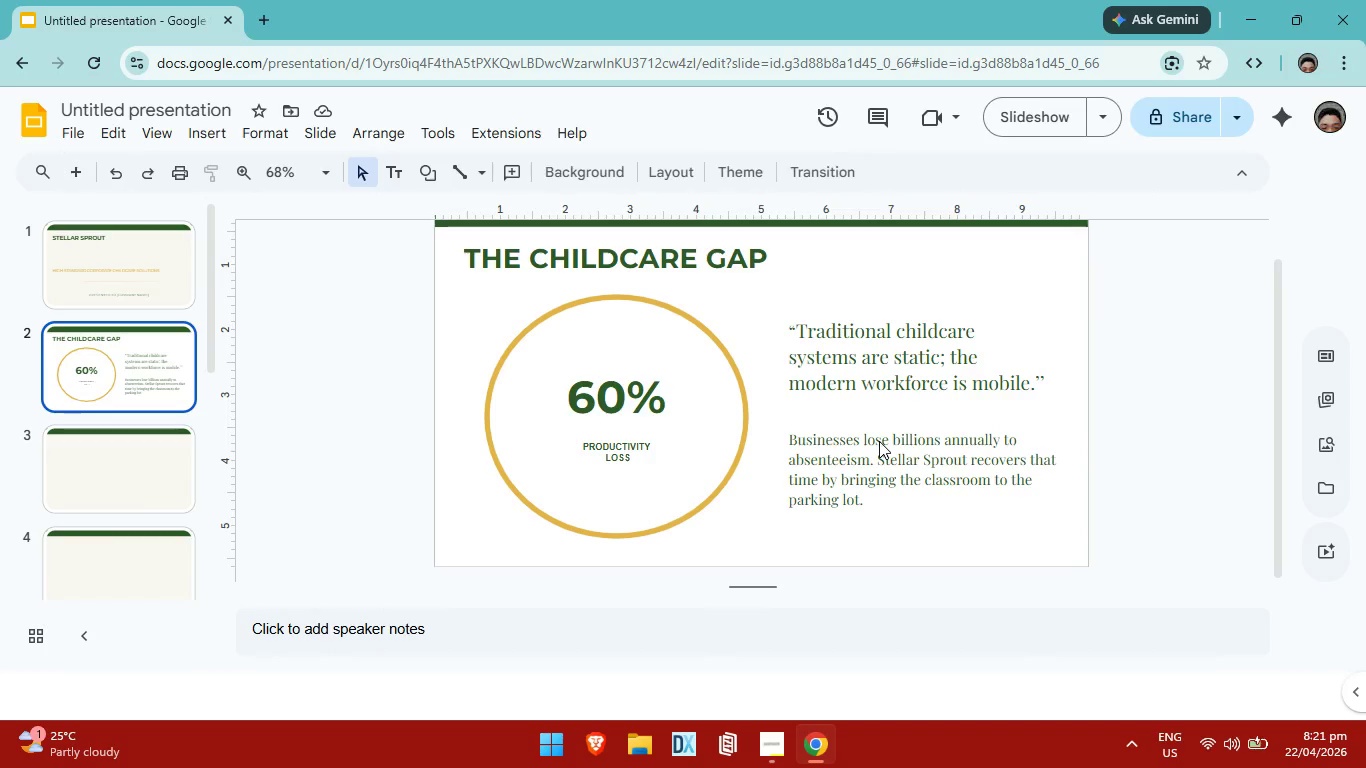 
left_click([879, 441])
 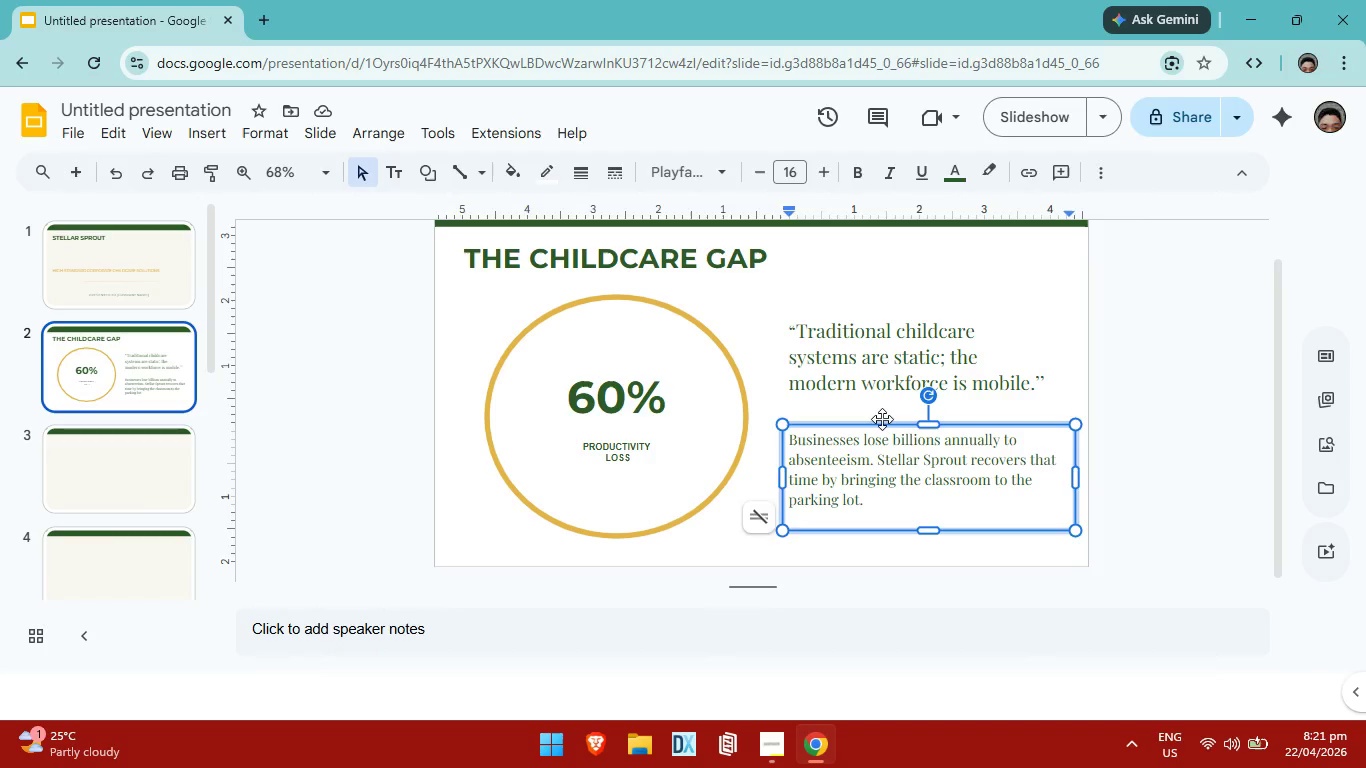 
left_click([882, 419])
 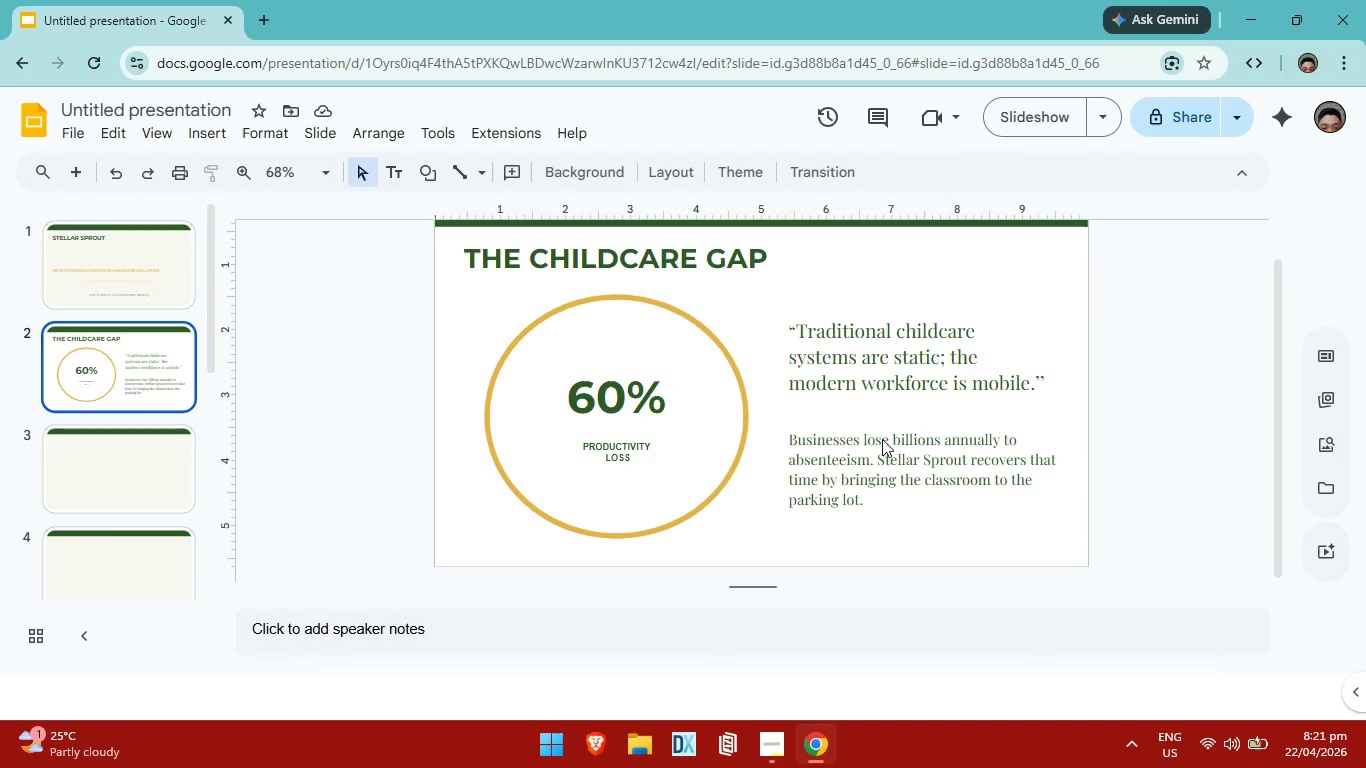 
left_click([882, 439])
 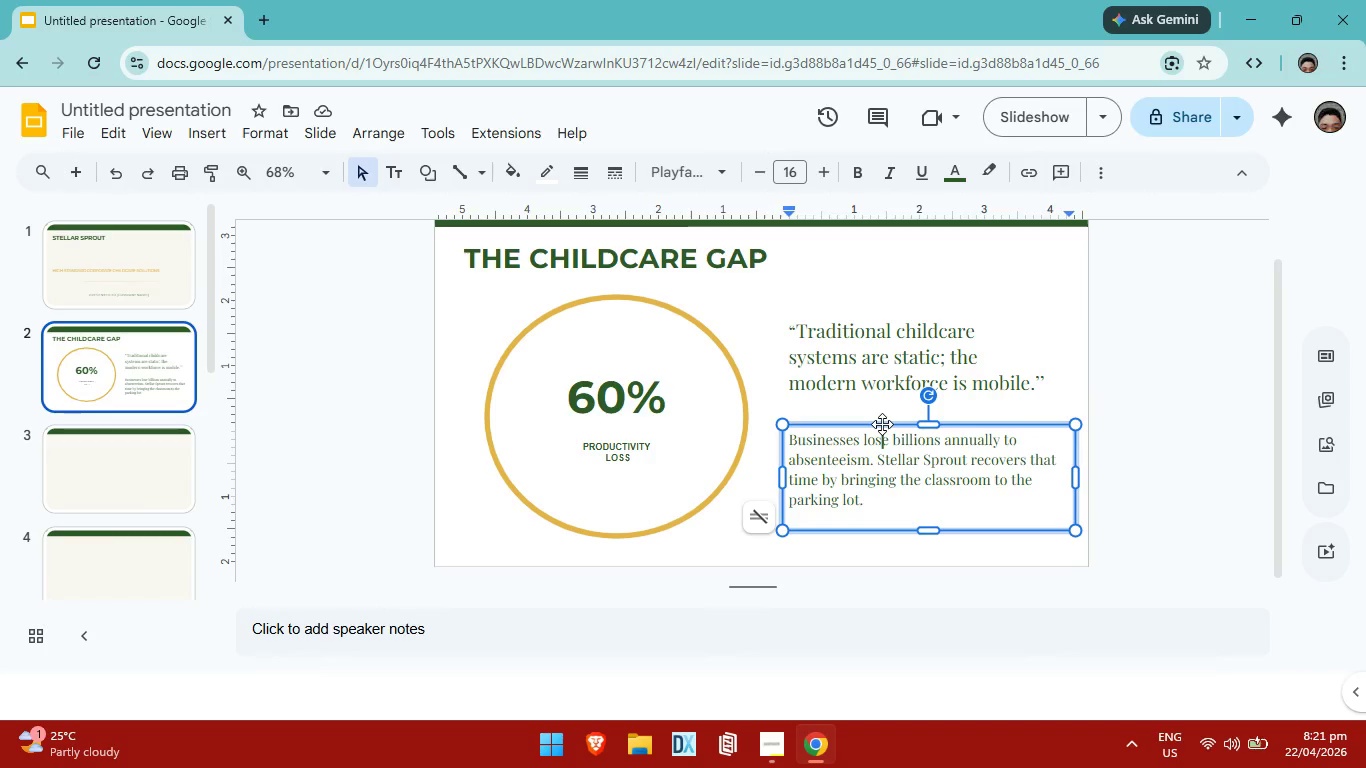 
left_click([882, 424])
 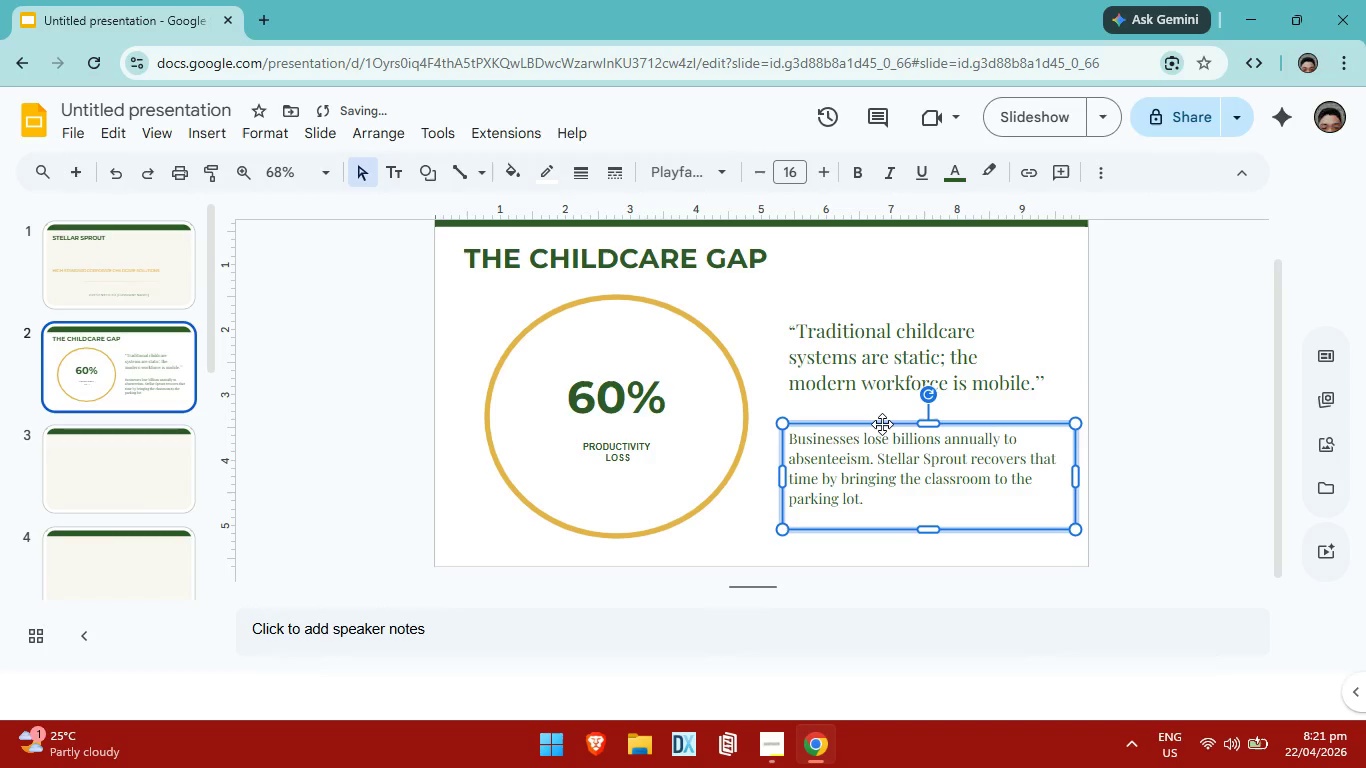 
key(ArrowUp)
 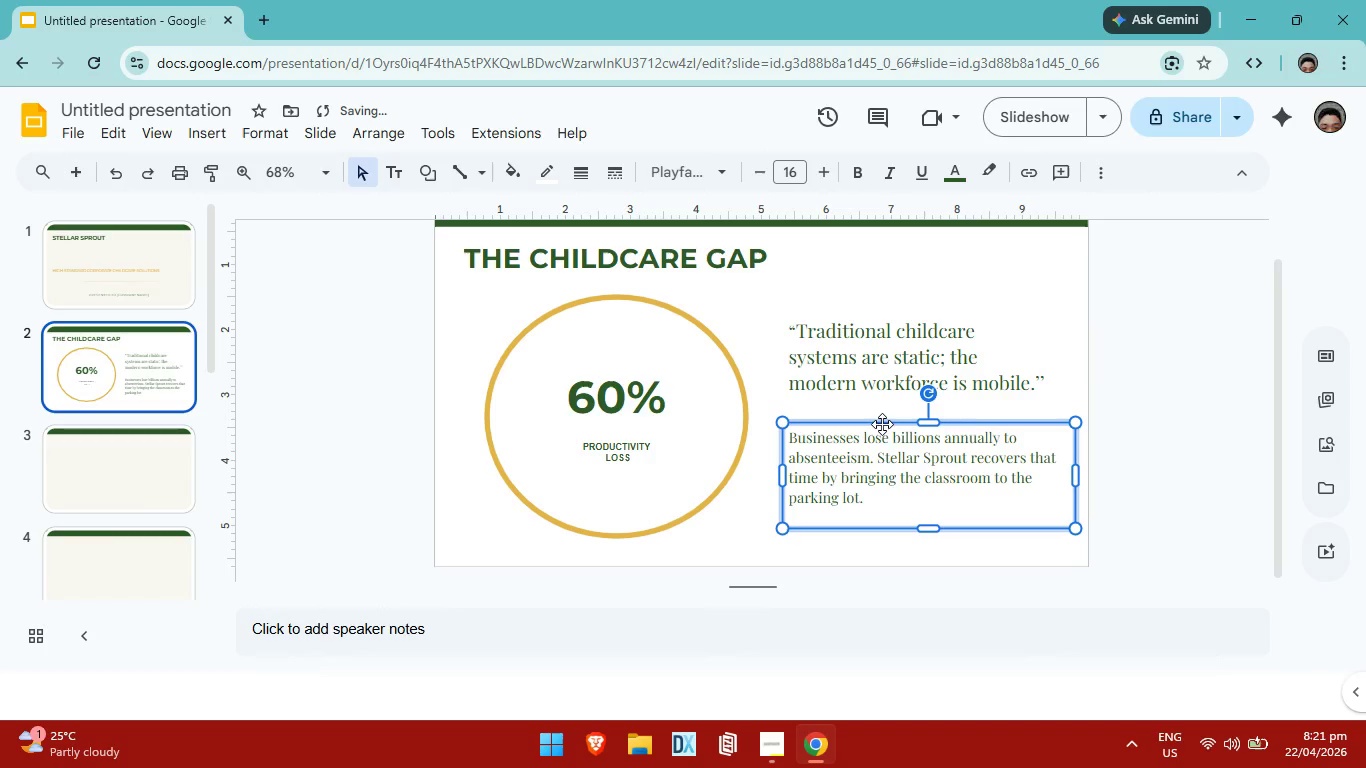 
key(ArrowUp)
 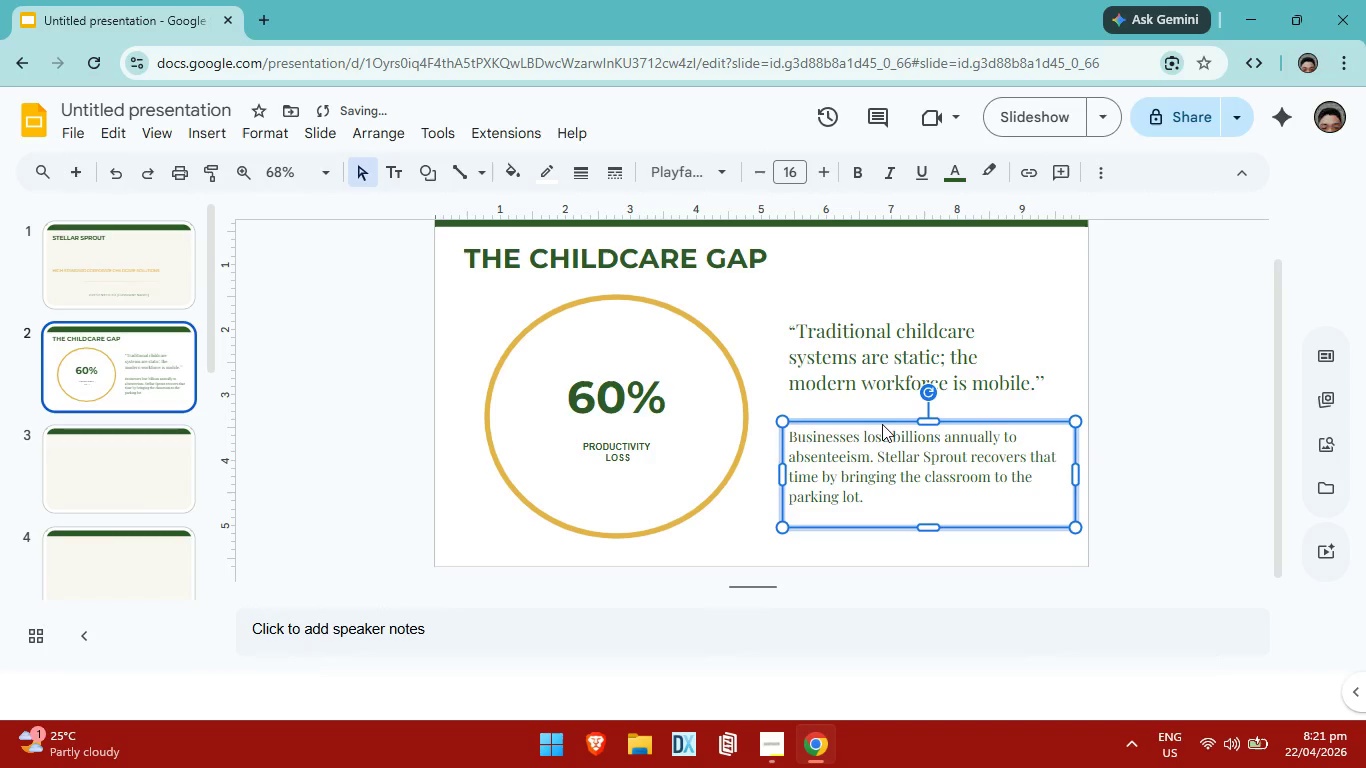 
key(ArrowUp)
 